 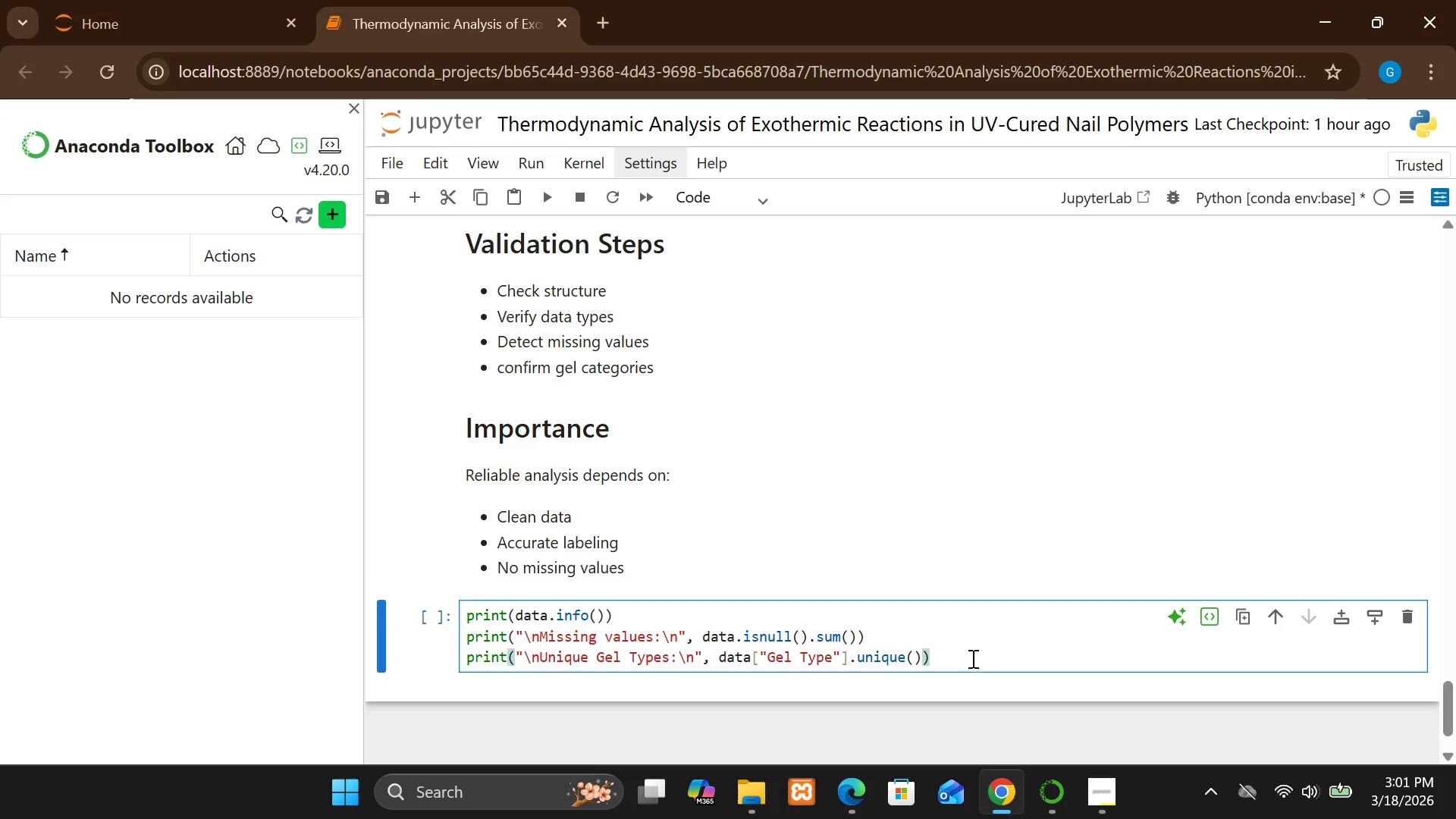 
key(Shift+Enter)
 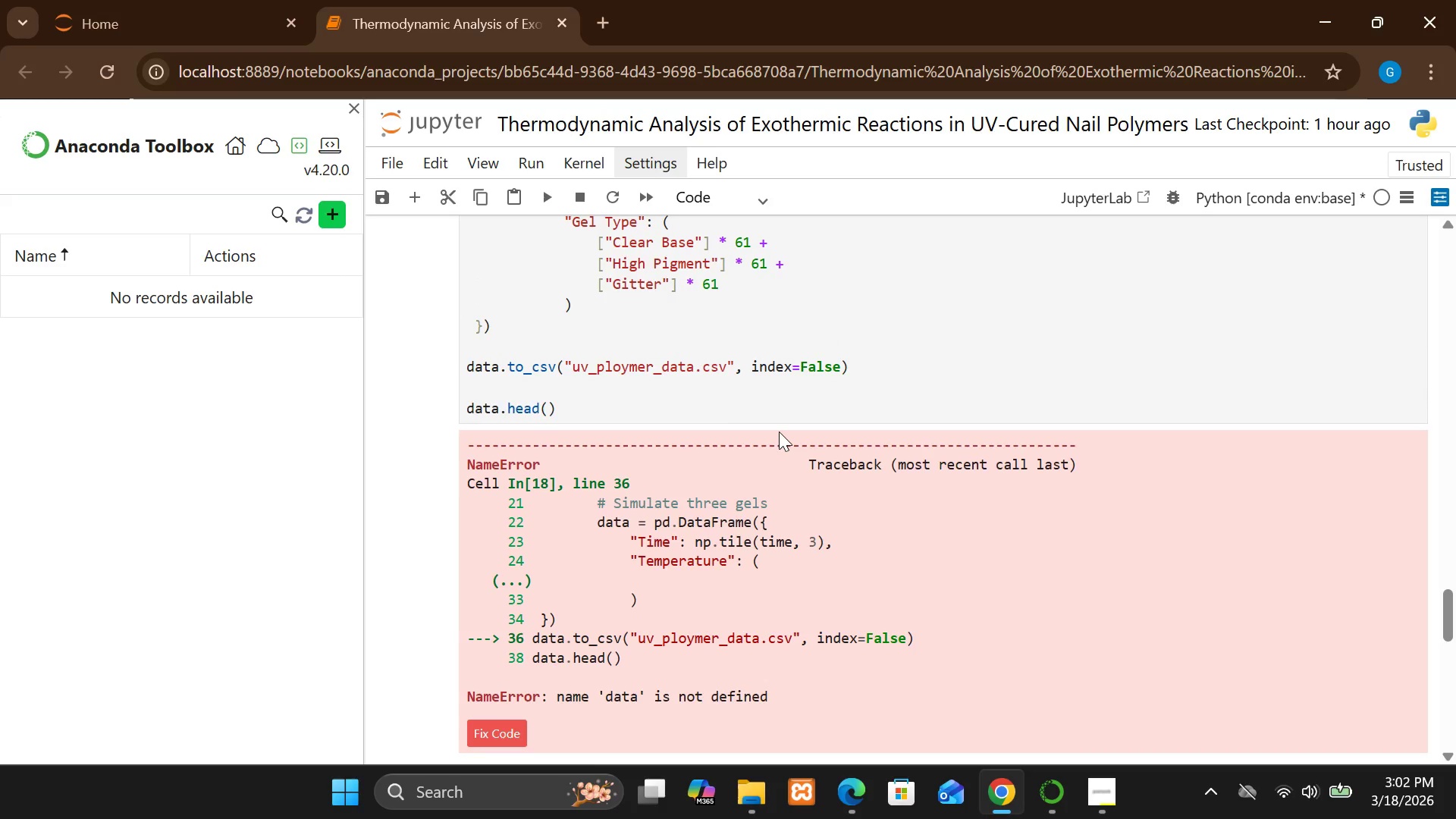 
wait(42.44)
 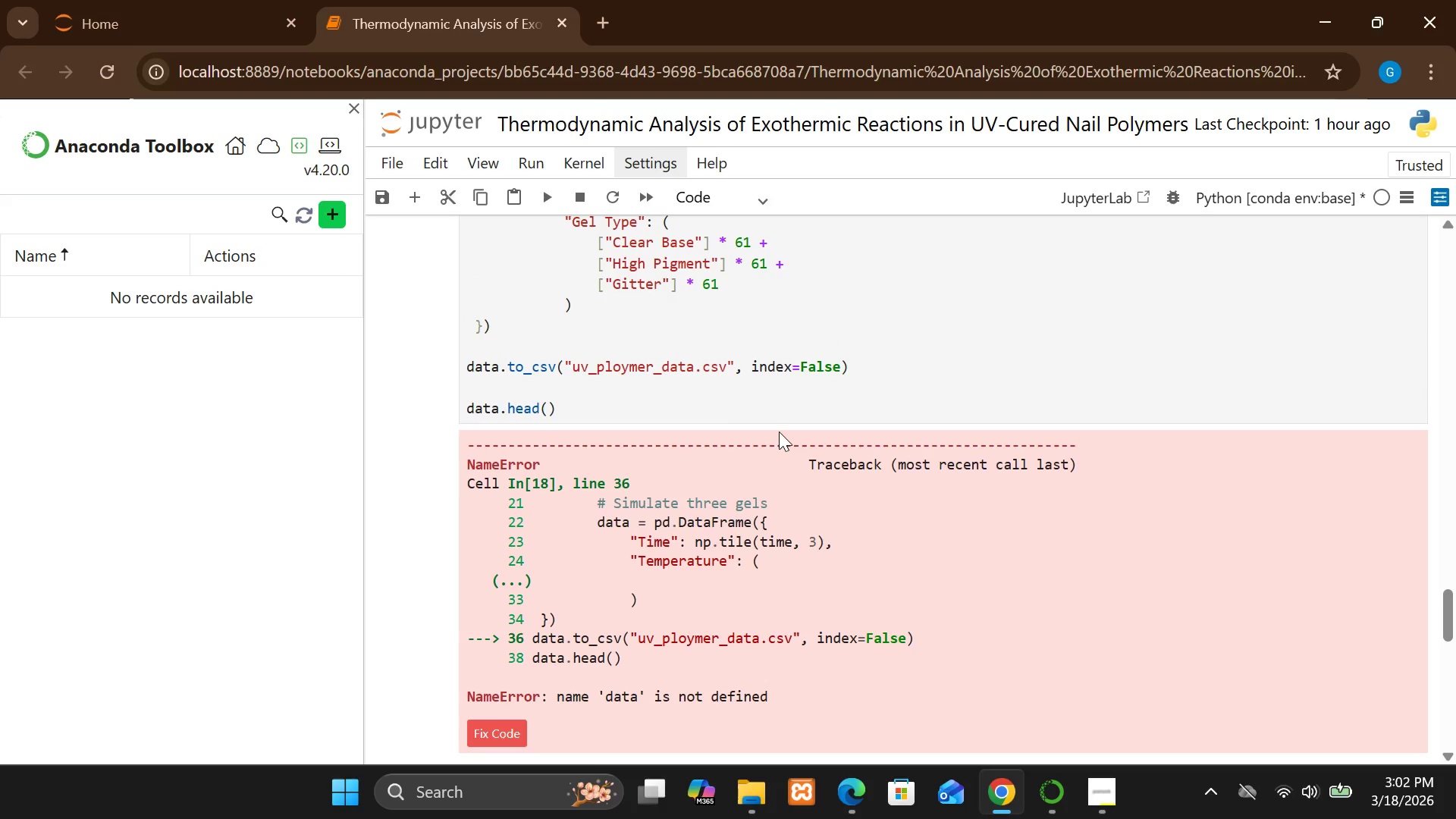 
left_click([517, 548])
 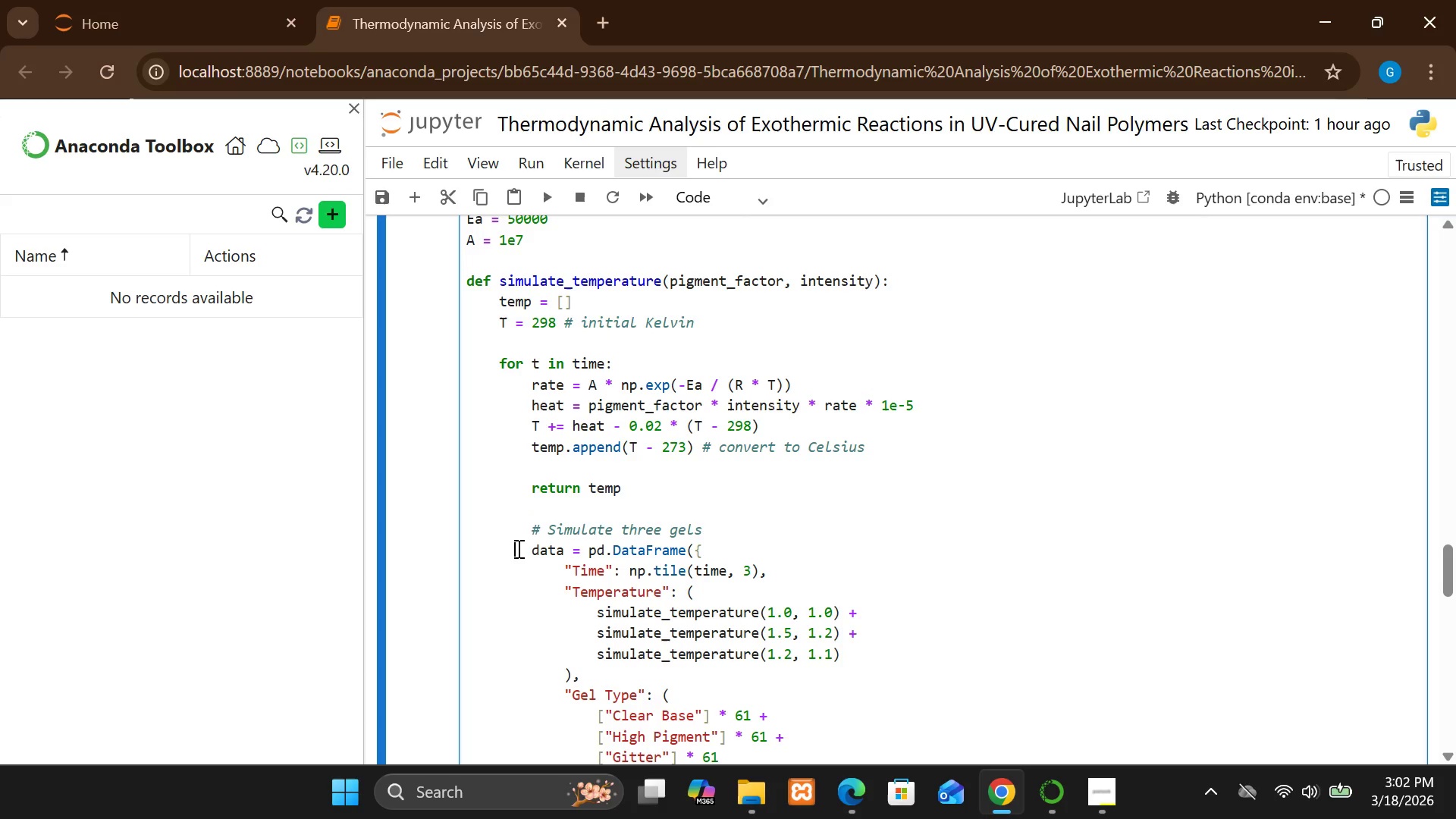 
type(def)
 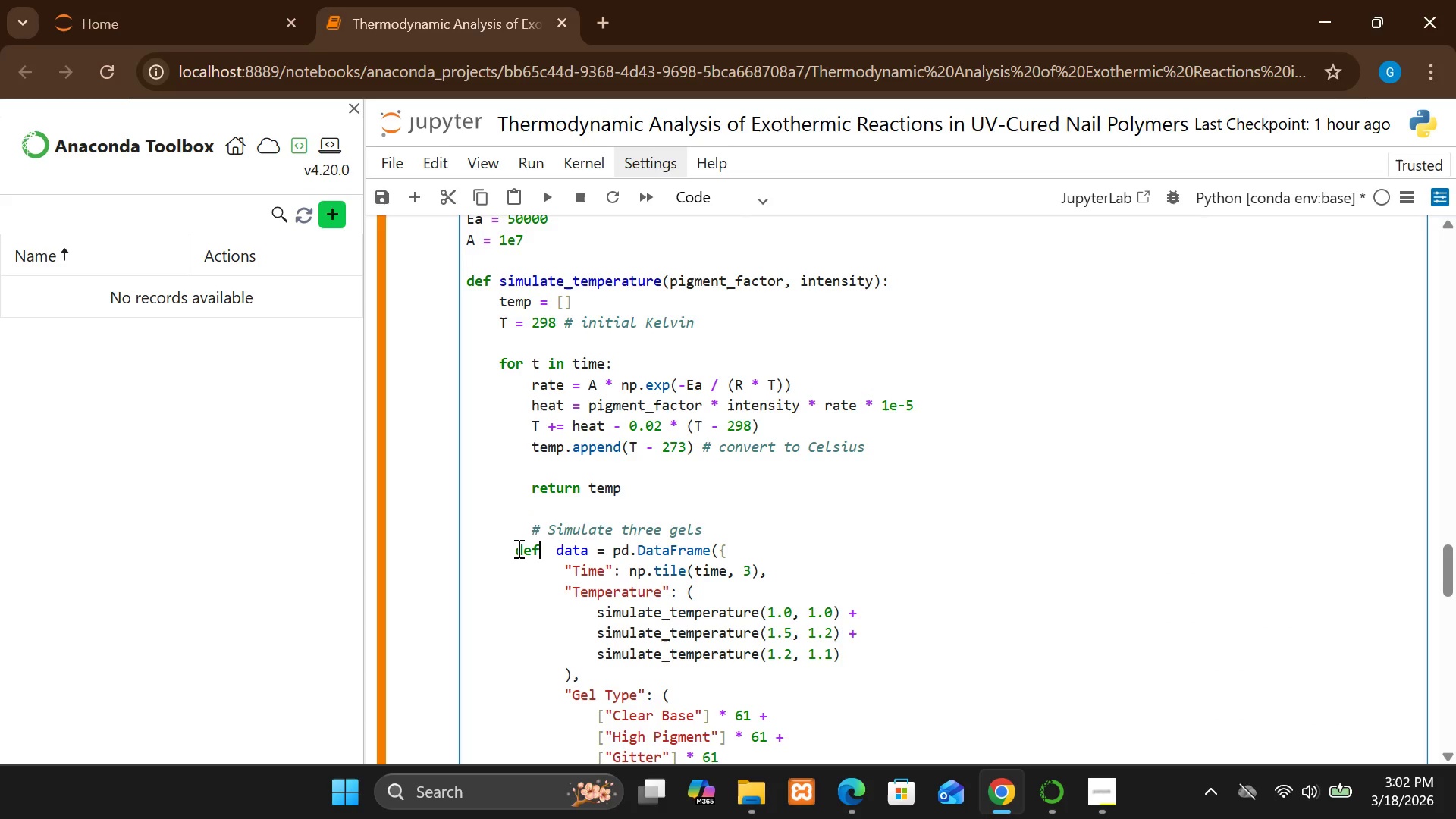 
key(Shift+Enter)
 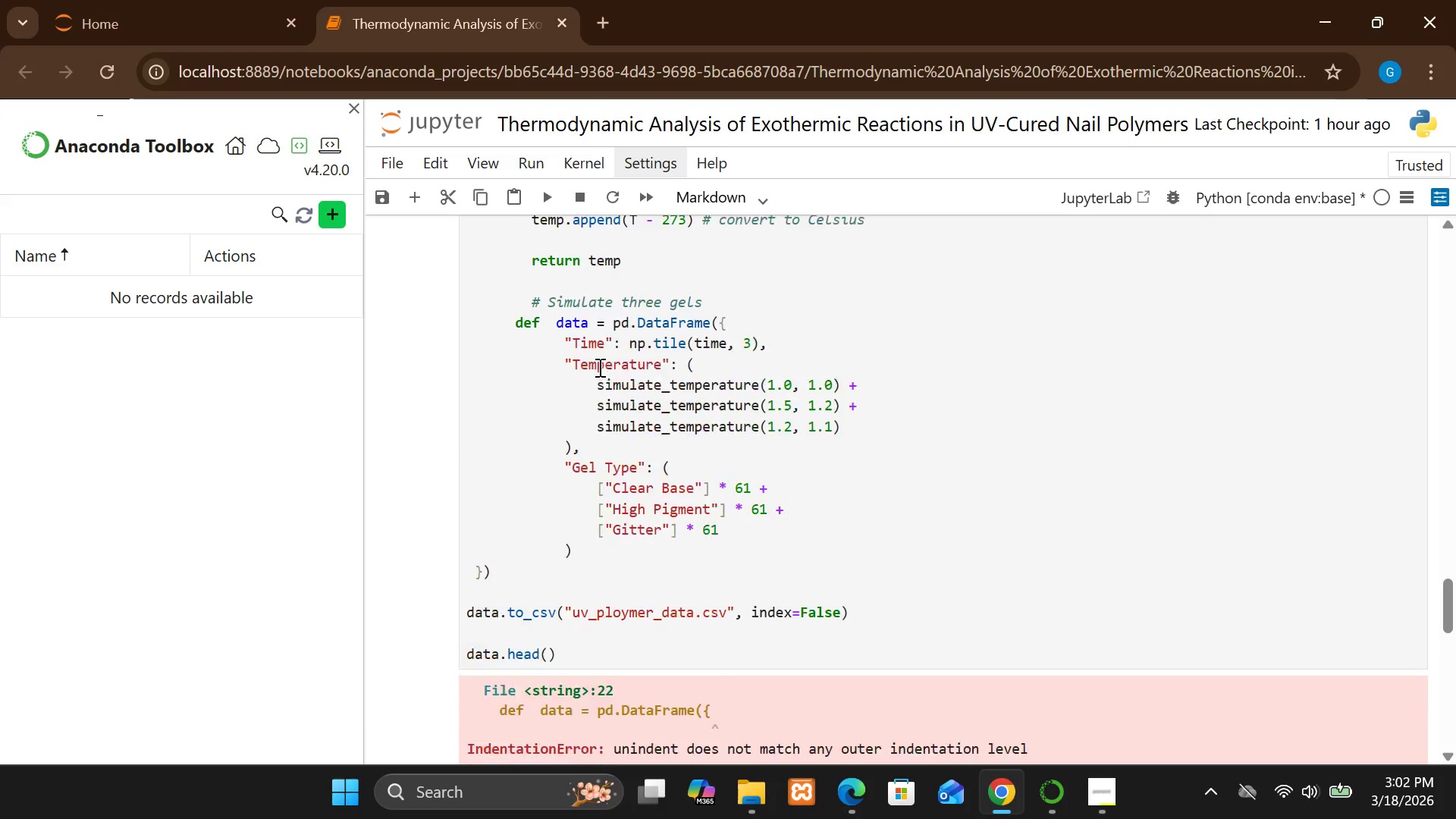 
wait(5.03)
 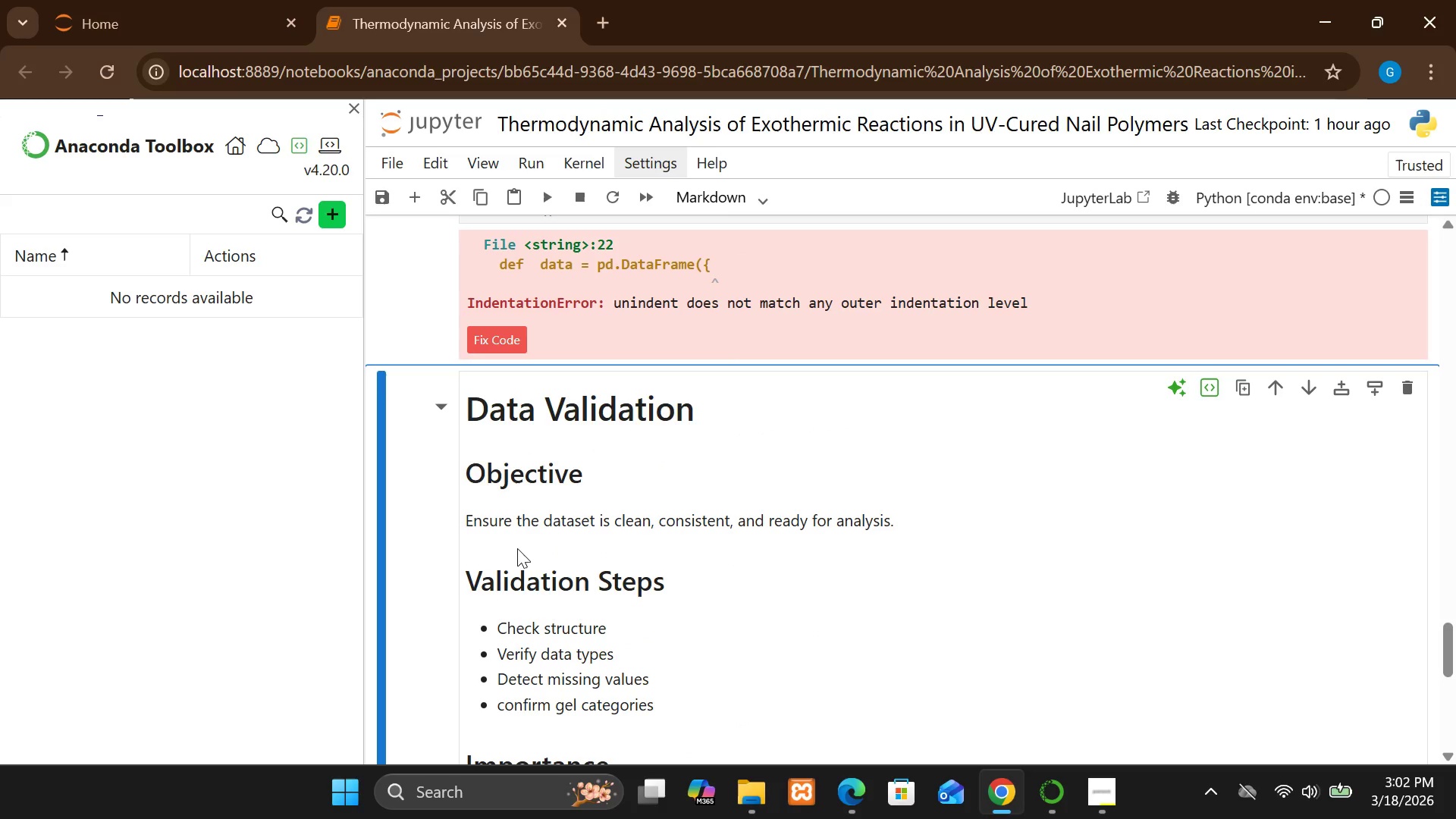 
left_click([551, 370])
 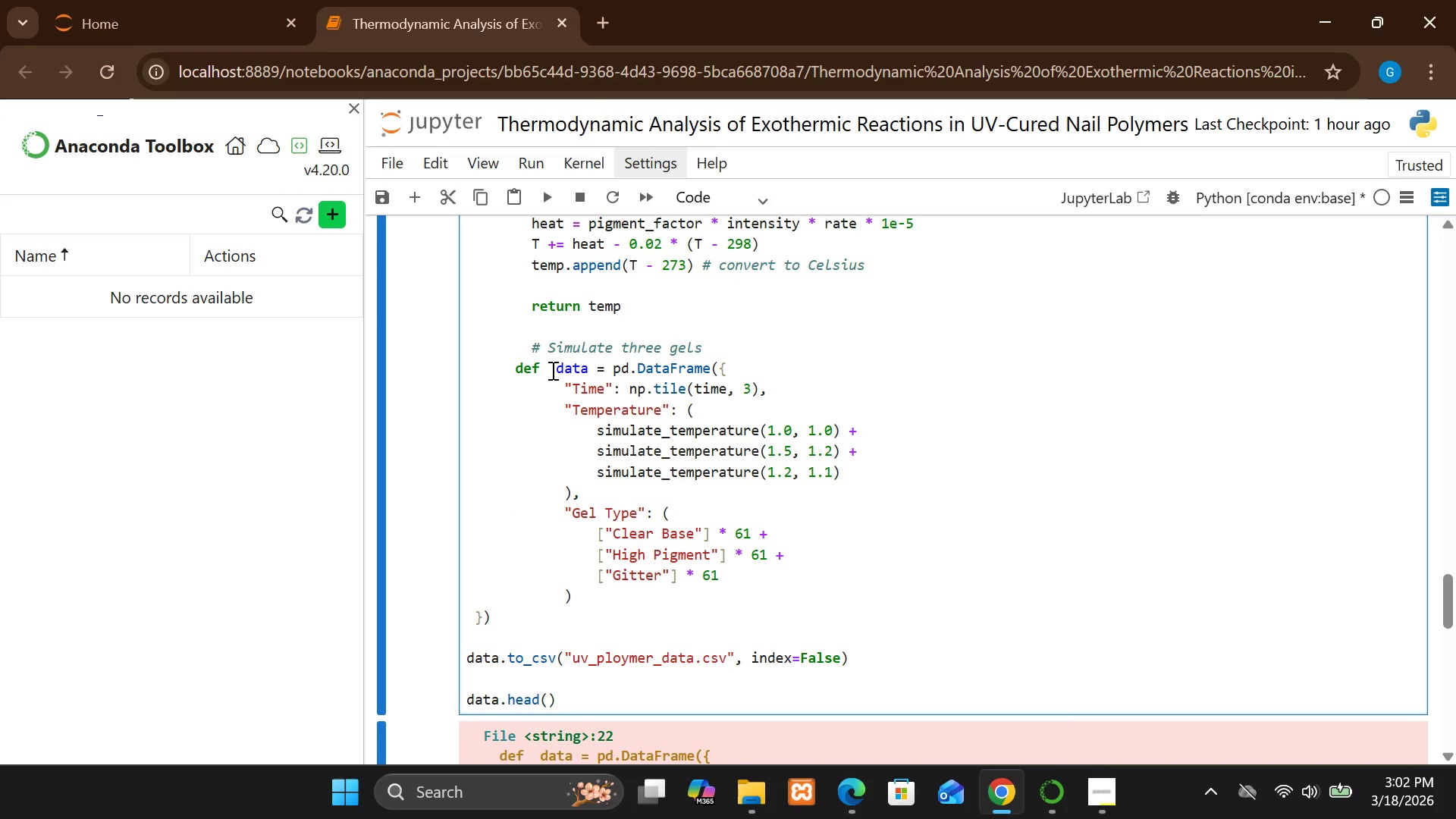 
key(Equal)
 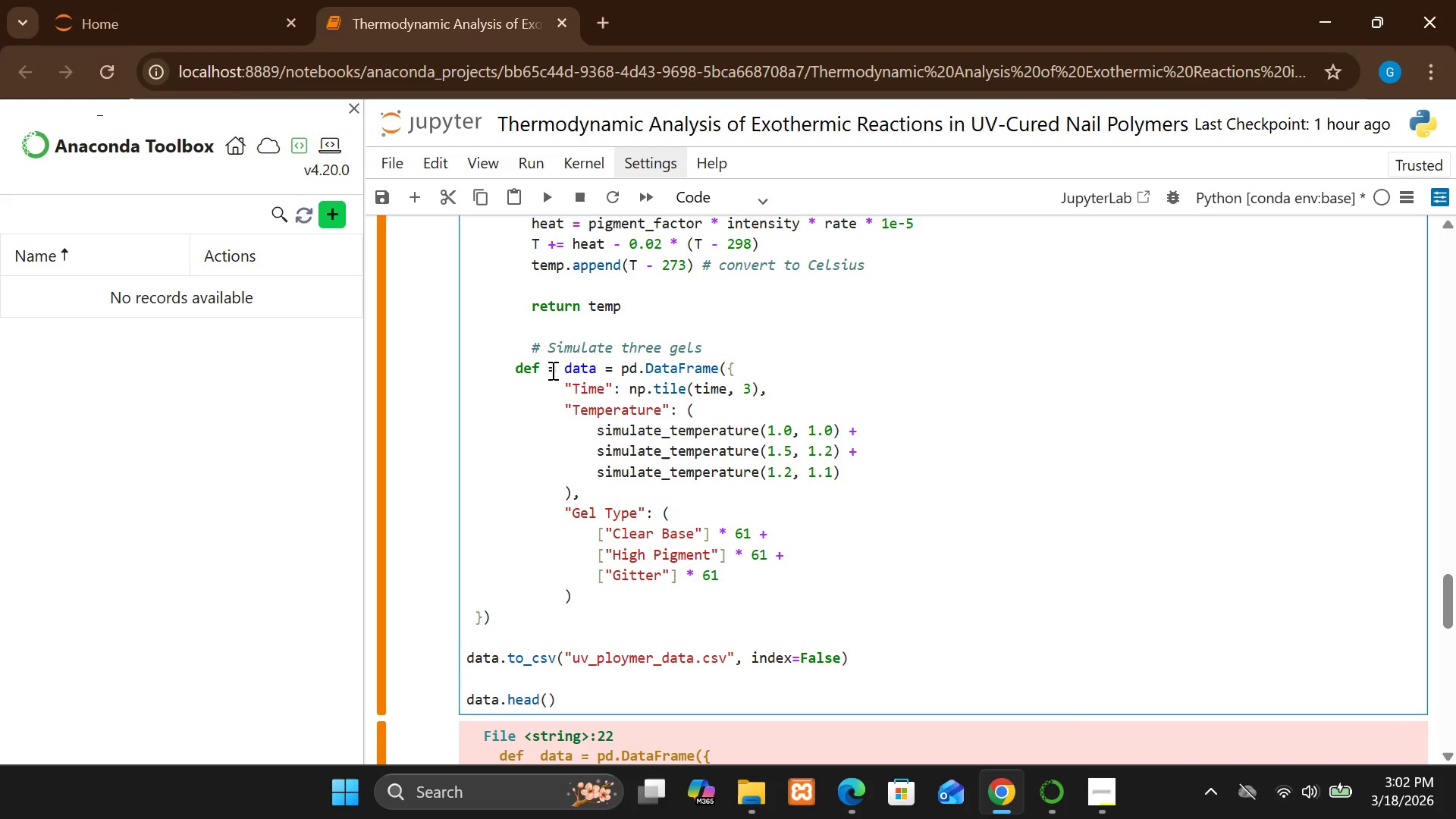 
key(Shift+ShiftRight)
 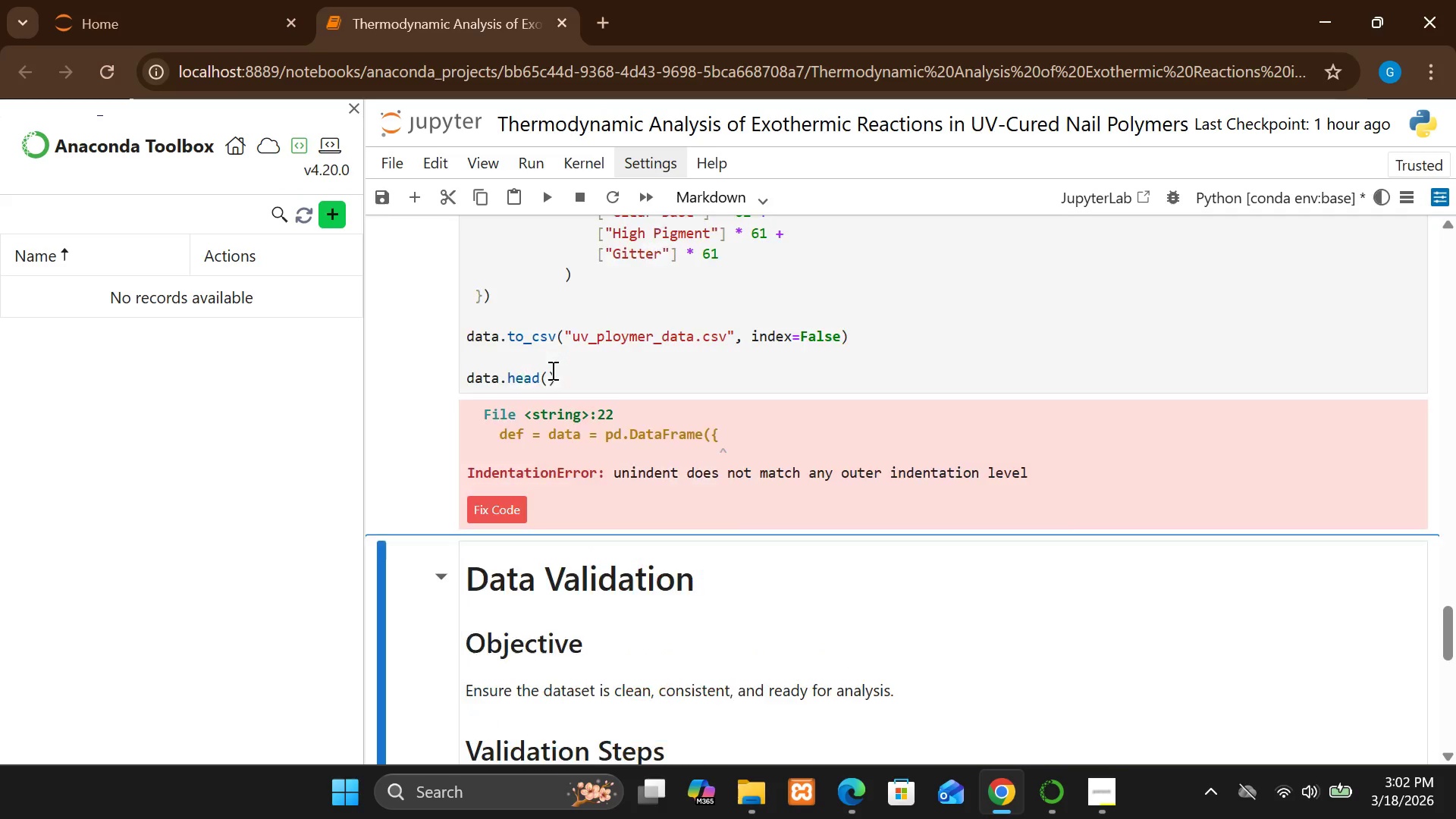 
key(Shift+Enter)
 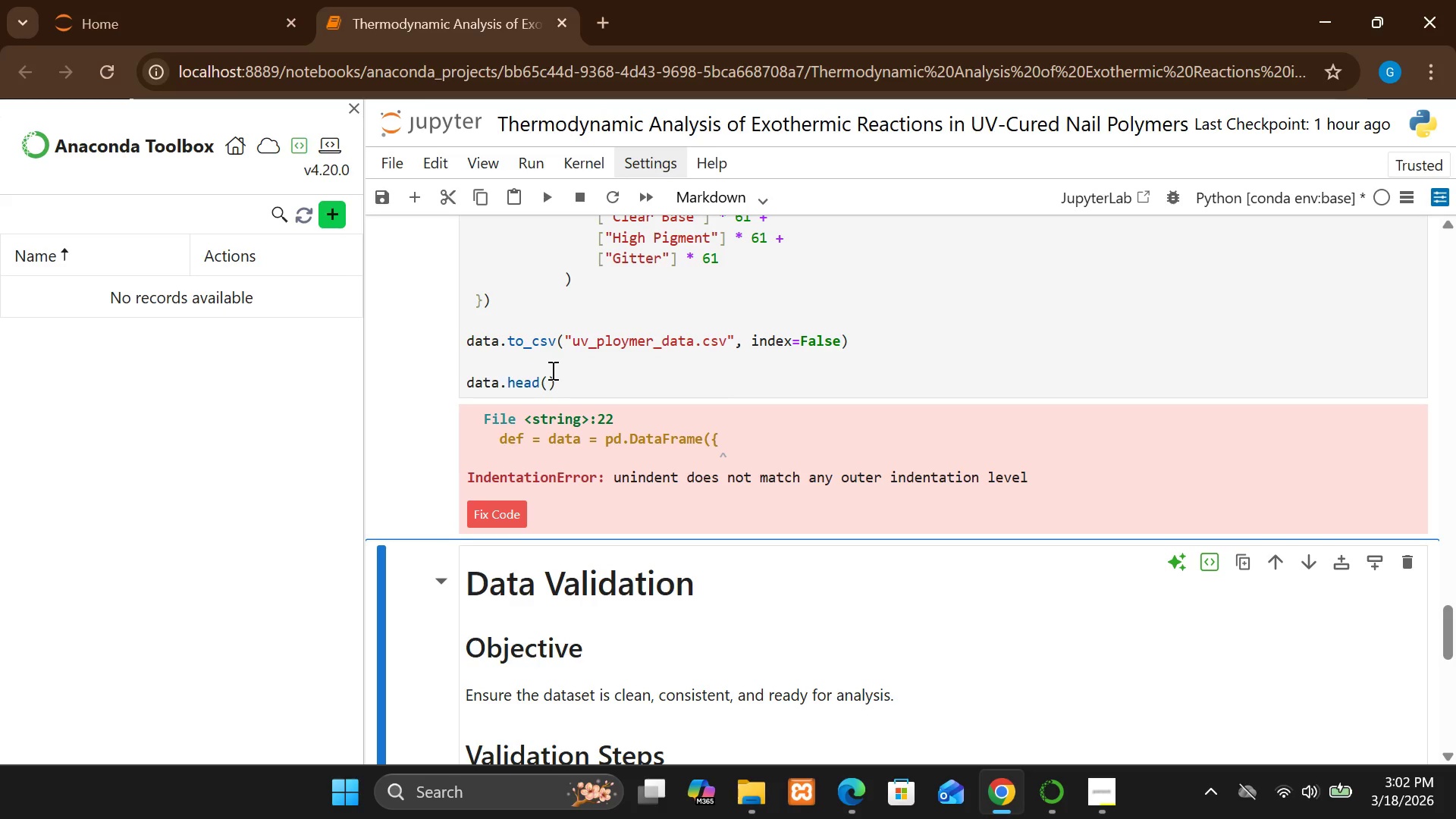 
key(Backspace)
 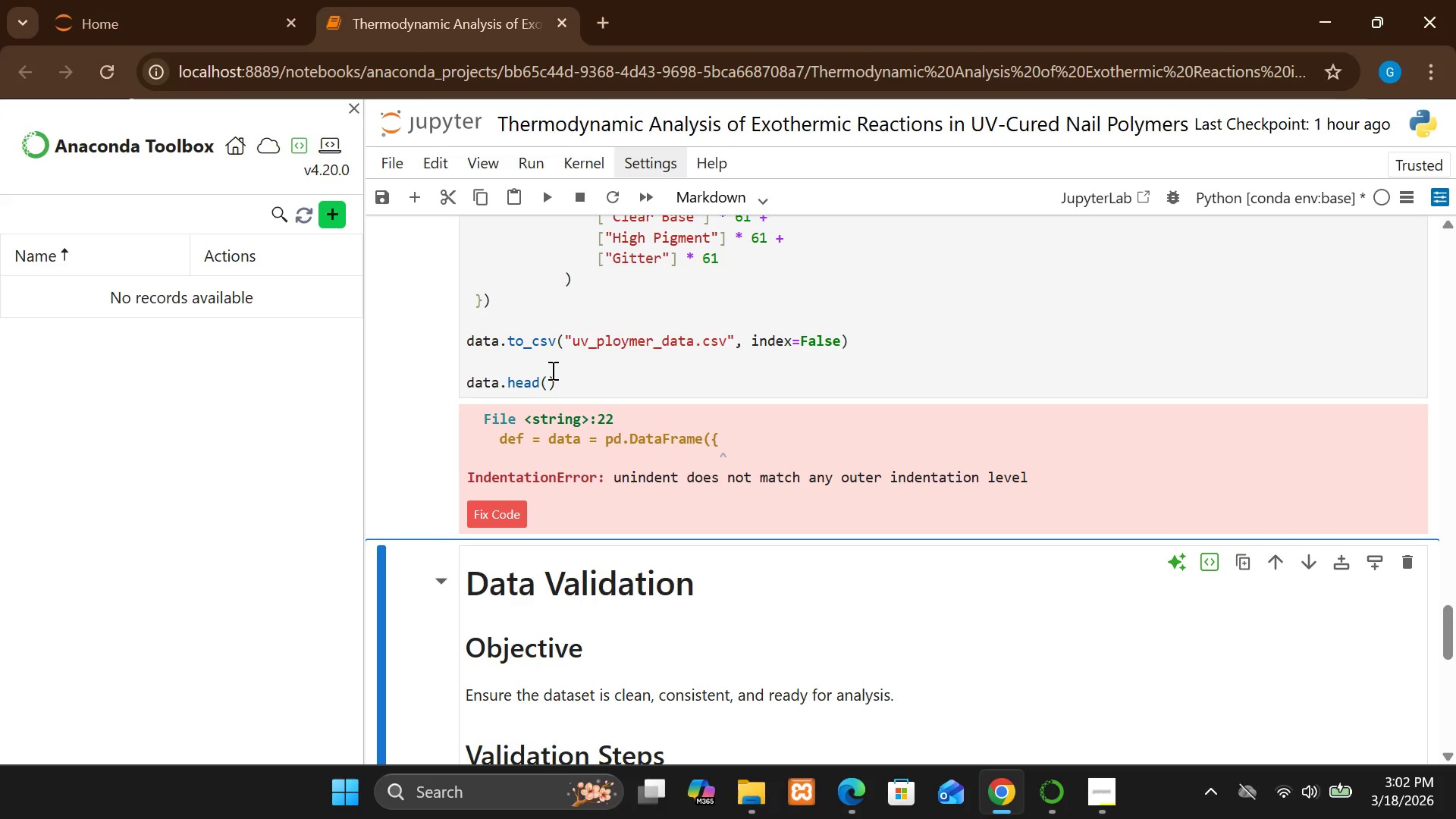 
key(Backspace)
 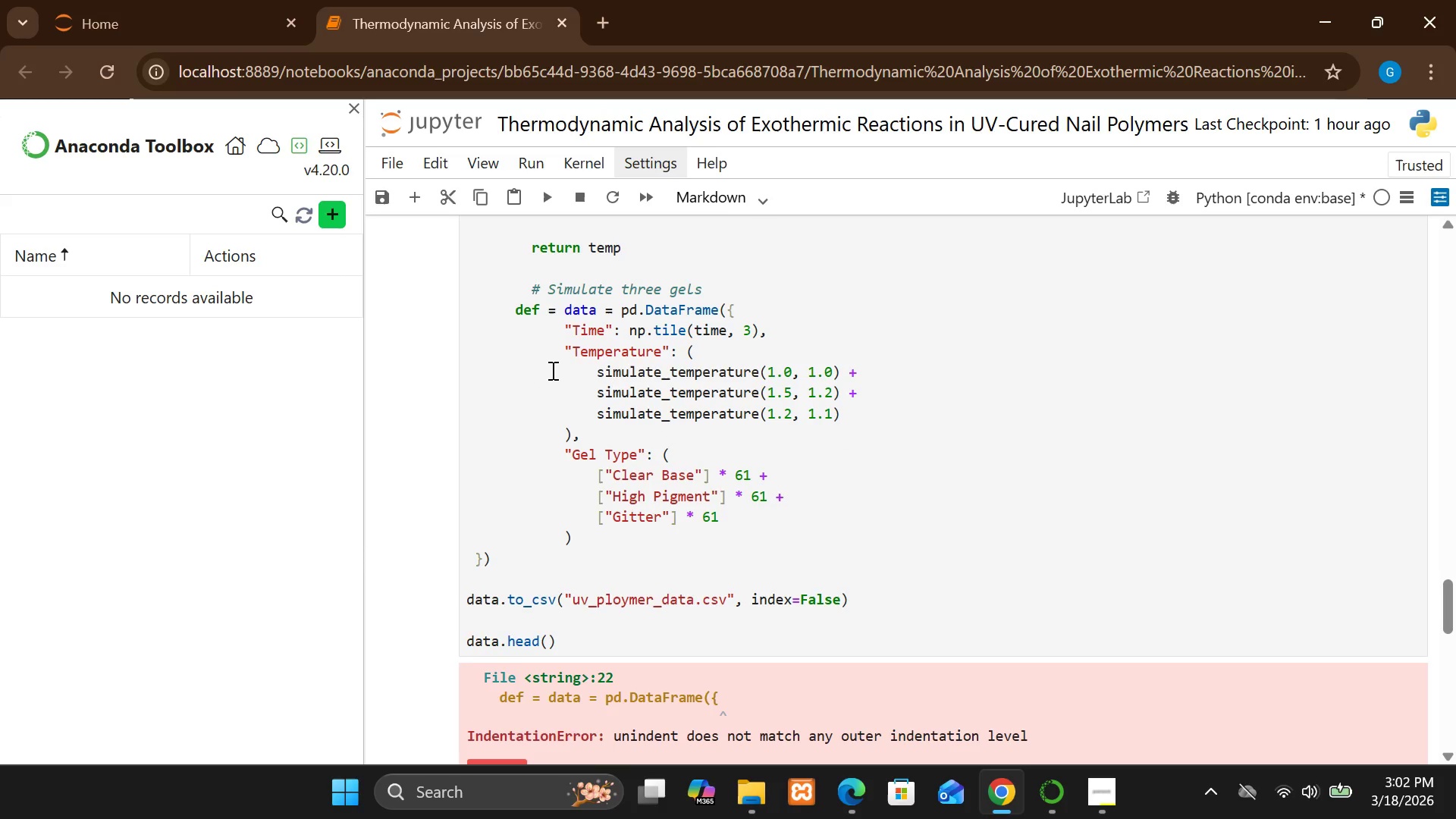 
left_click([551, 370])
 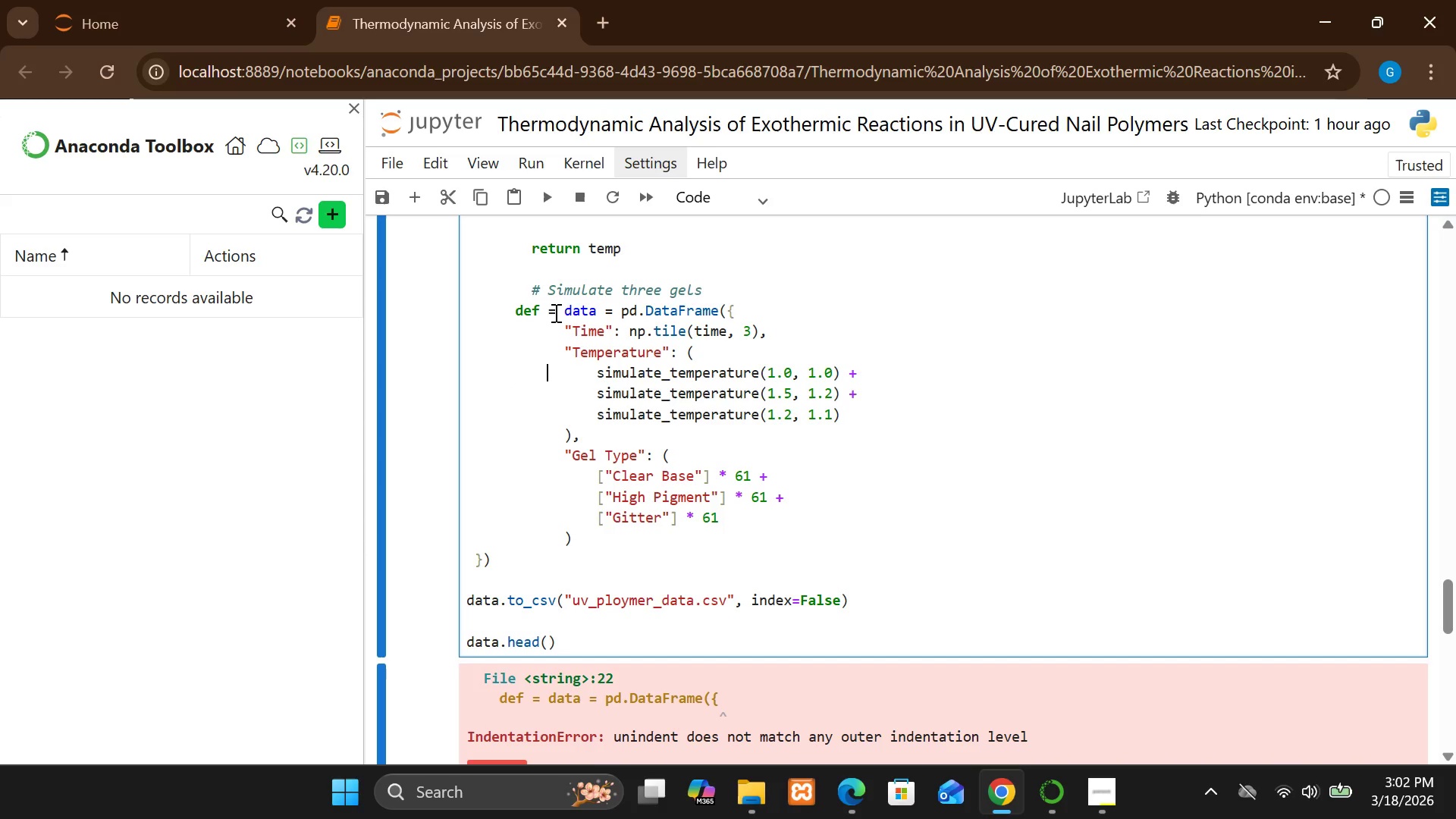 
left_click([559, 312])
 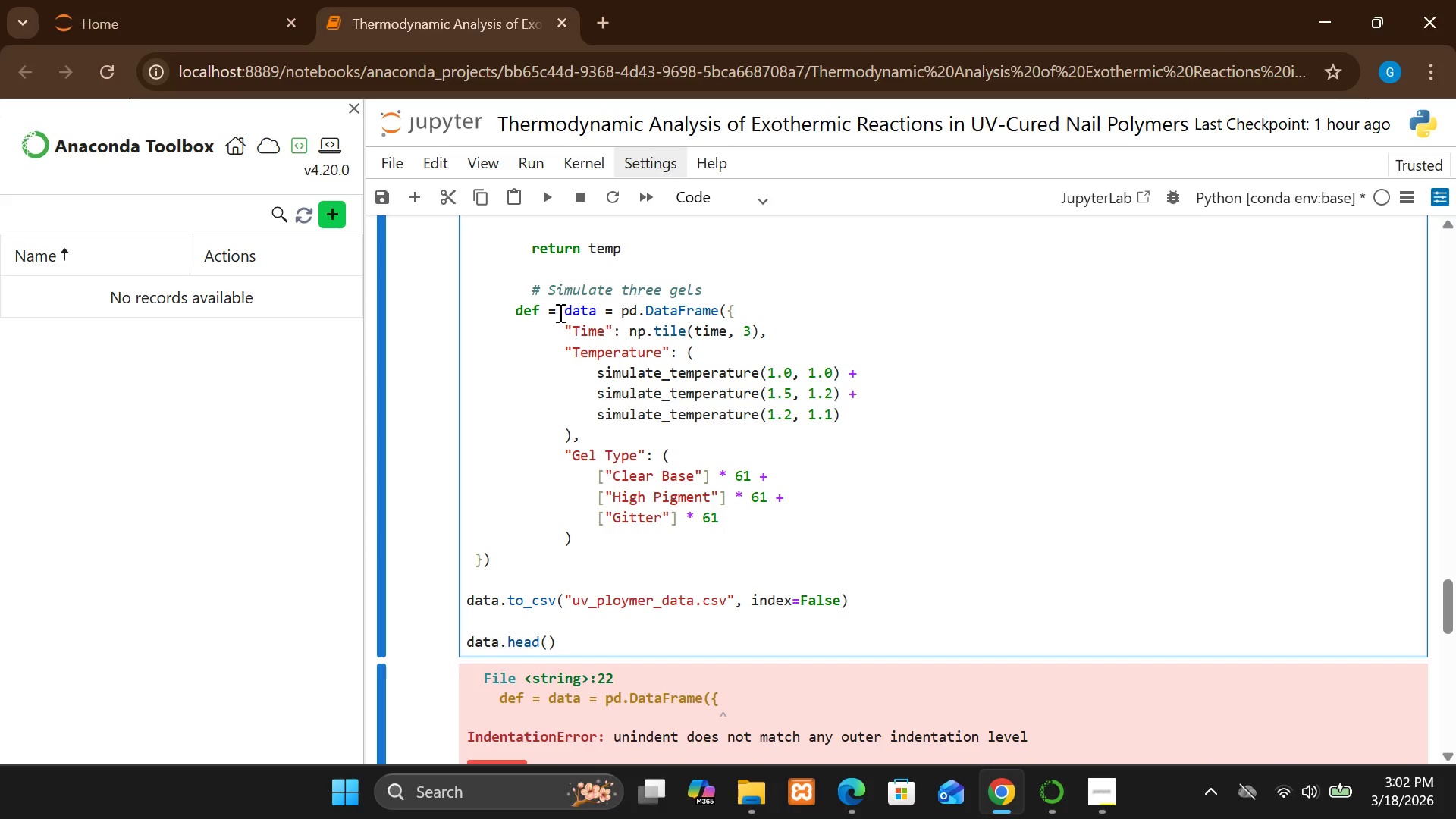 
key(Backspace)
 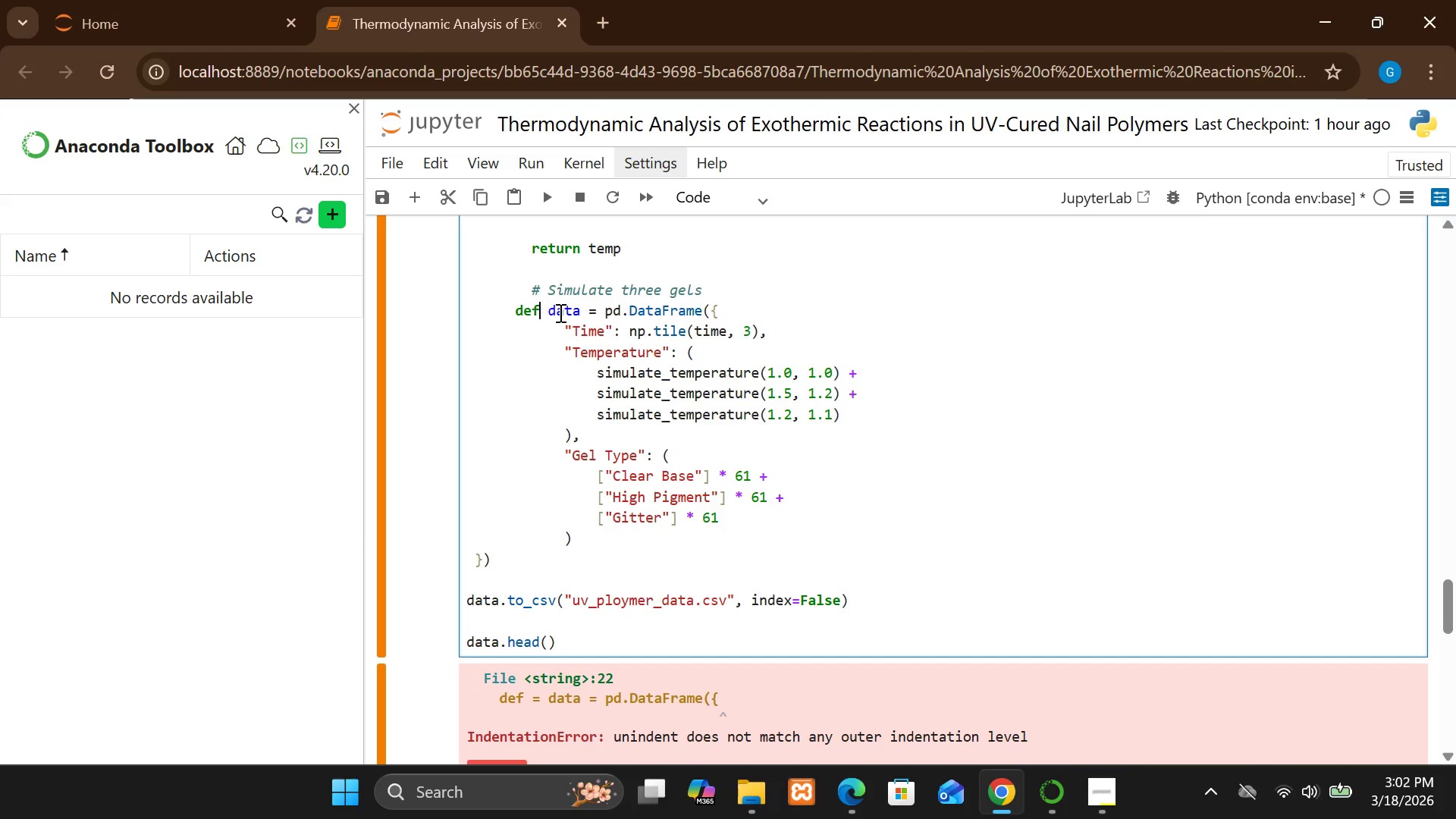 
key(Backspace)
 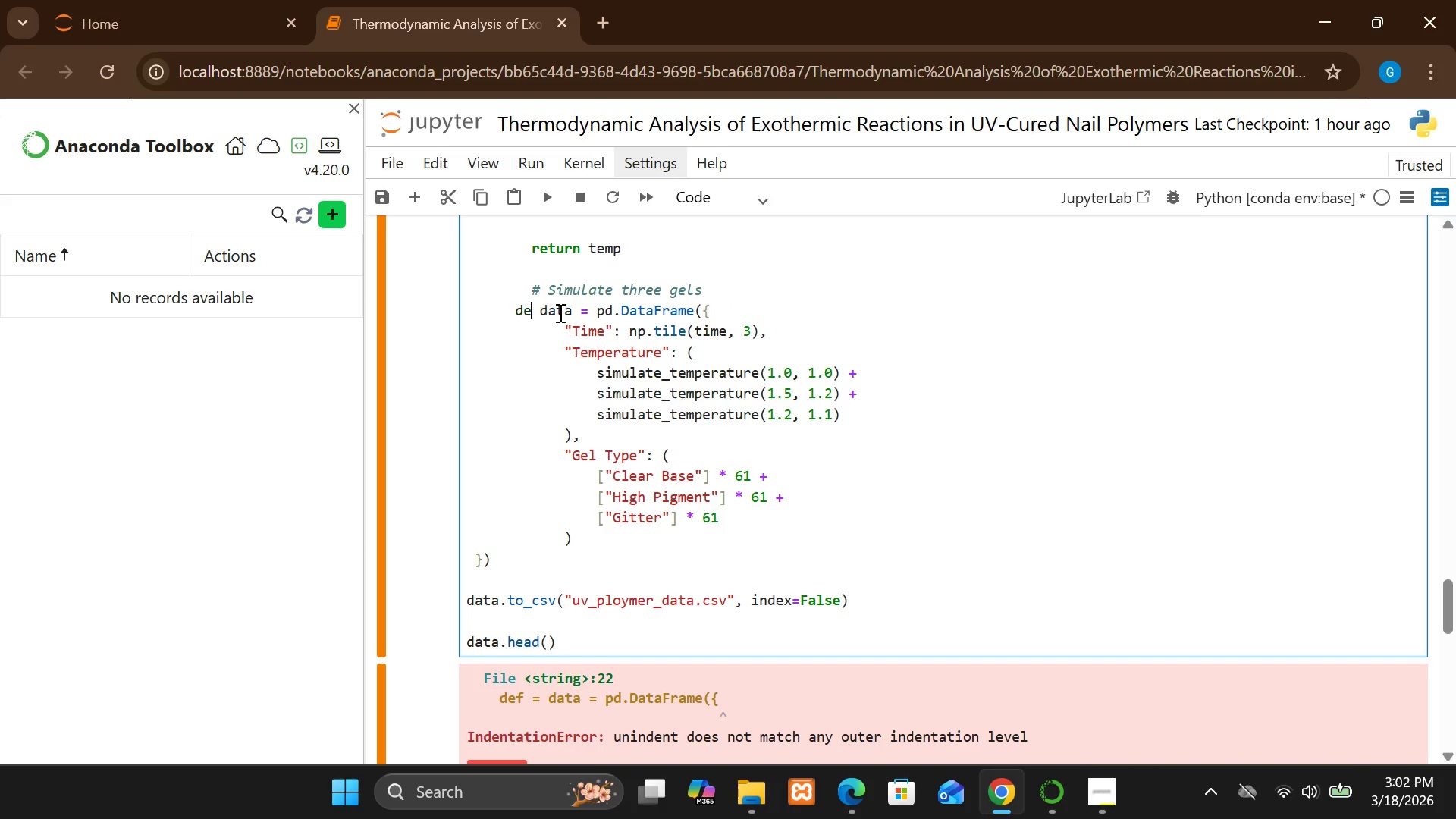 
key(Backspace)
 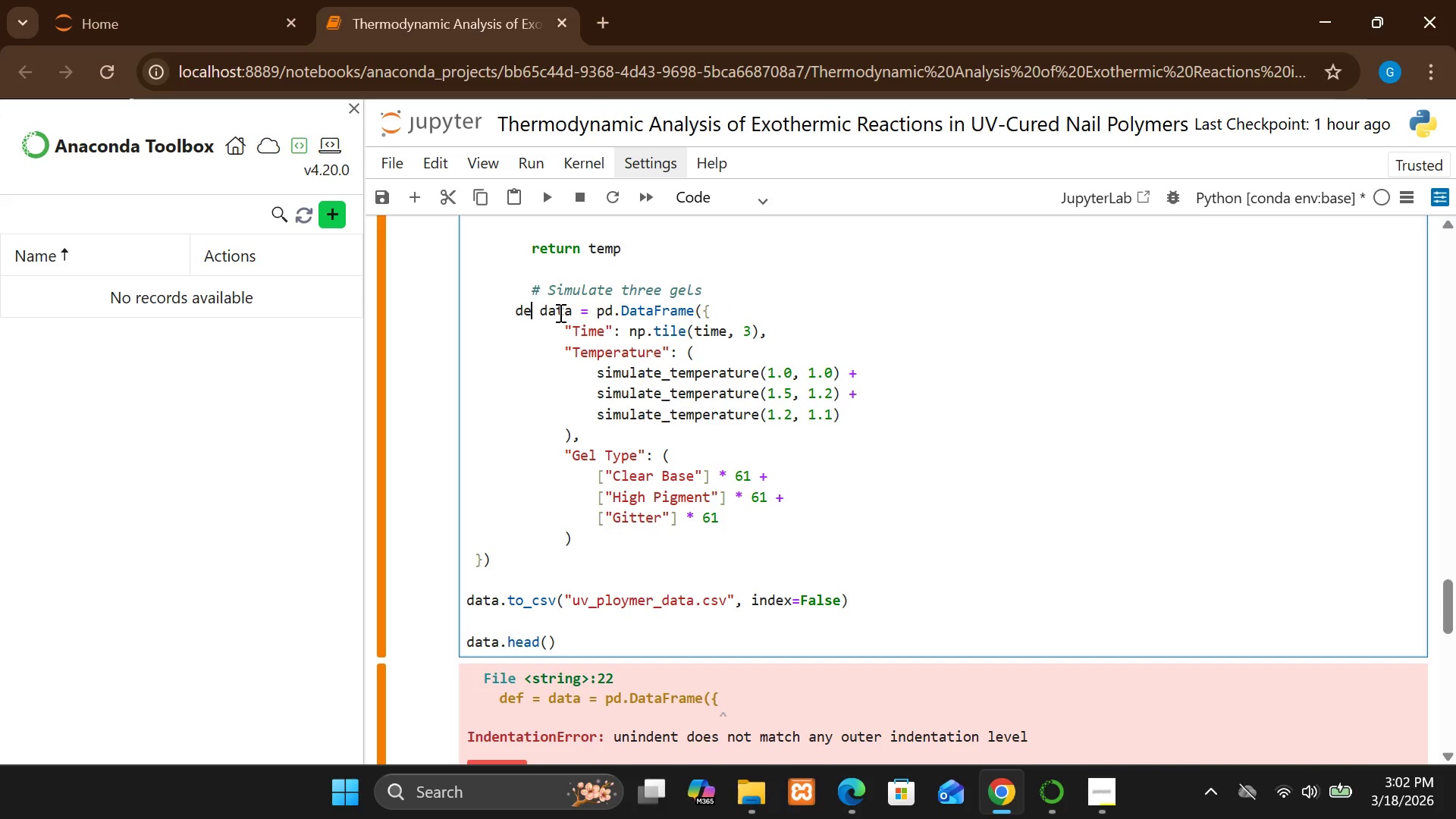 
key(Backspace)
 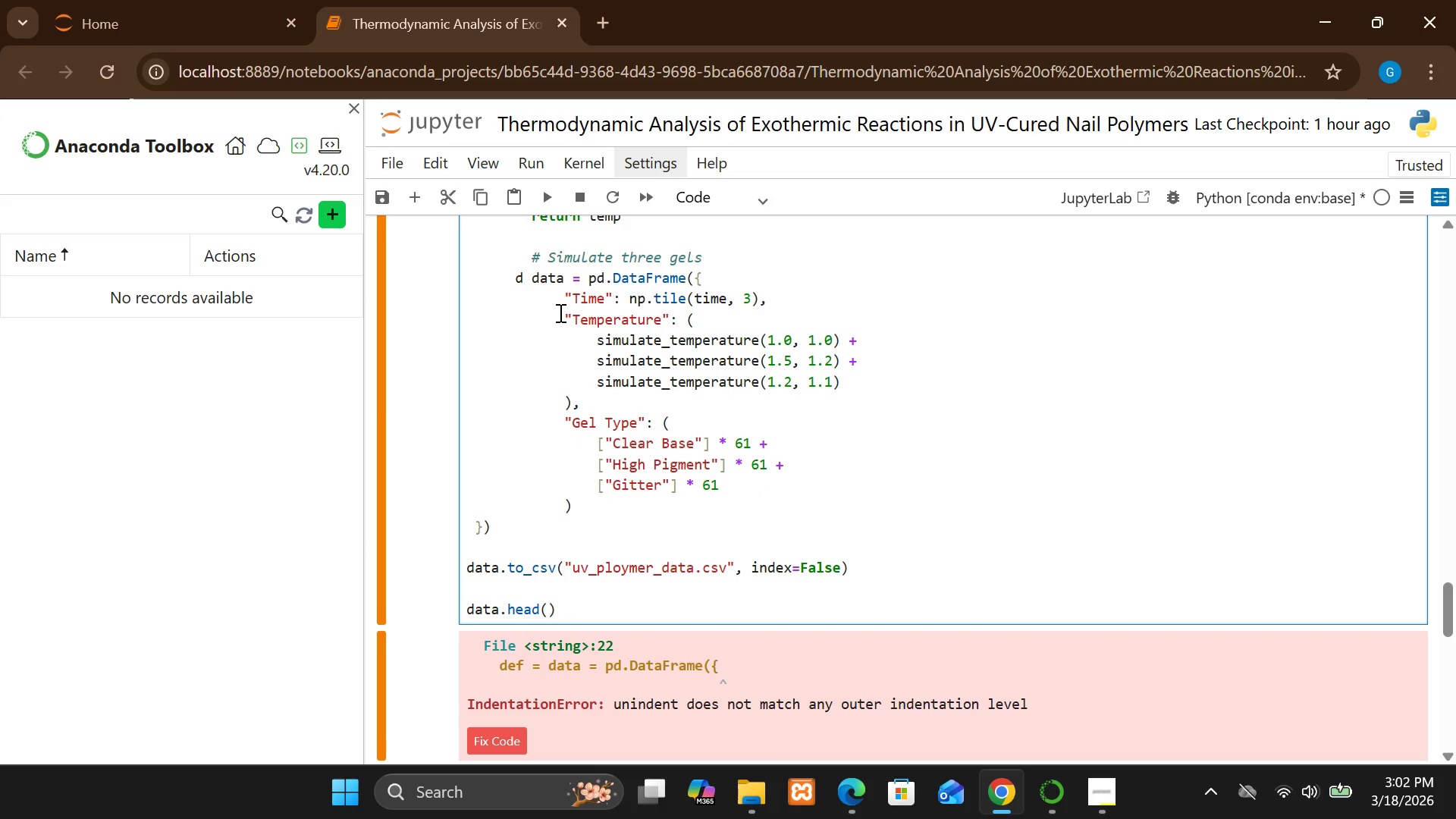 
wait(6.2)
 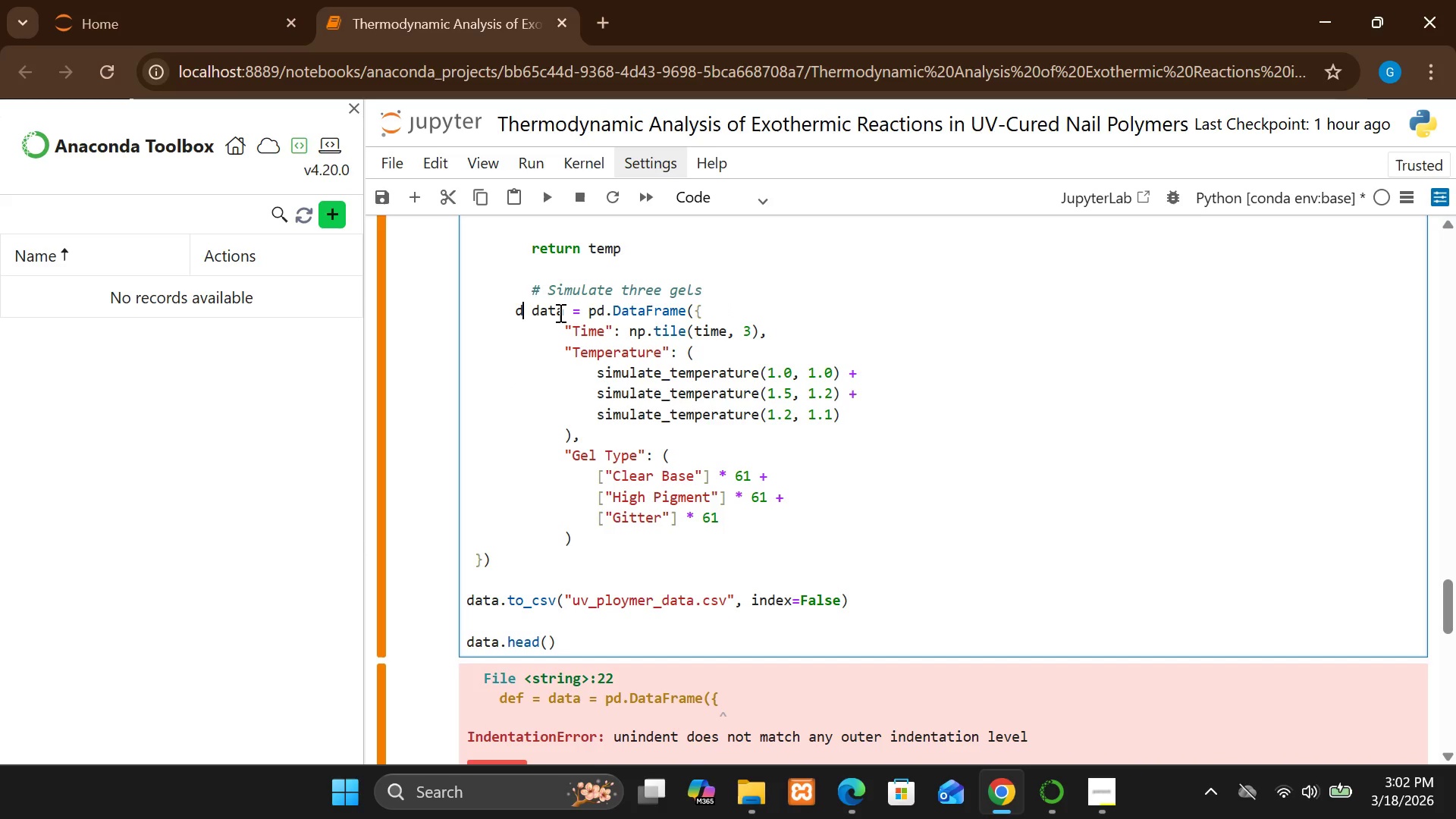 
key(F)
 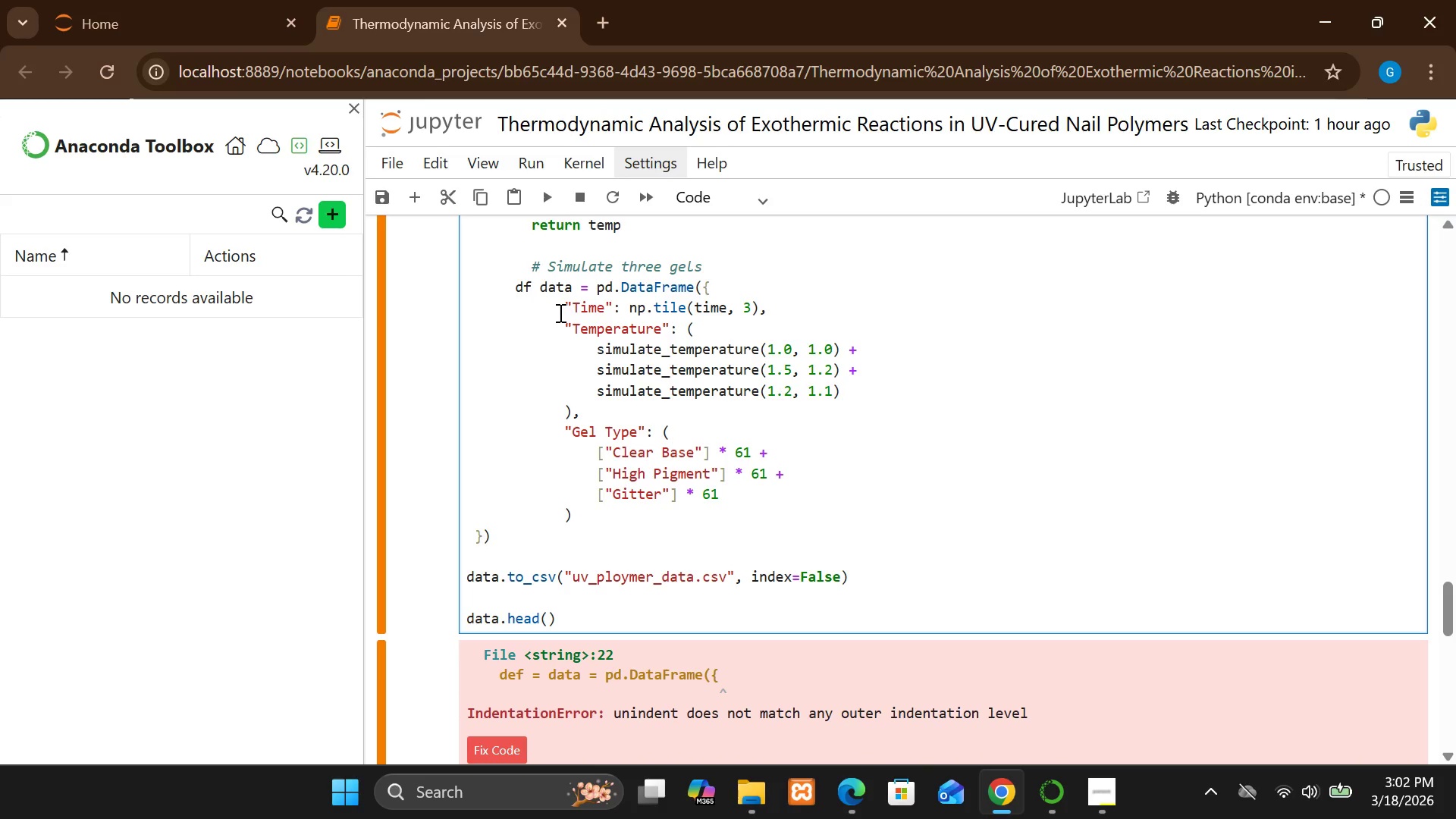 
key(Equal)
 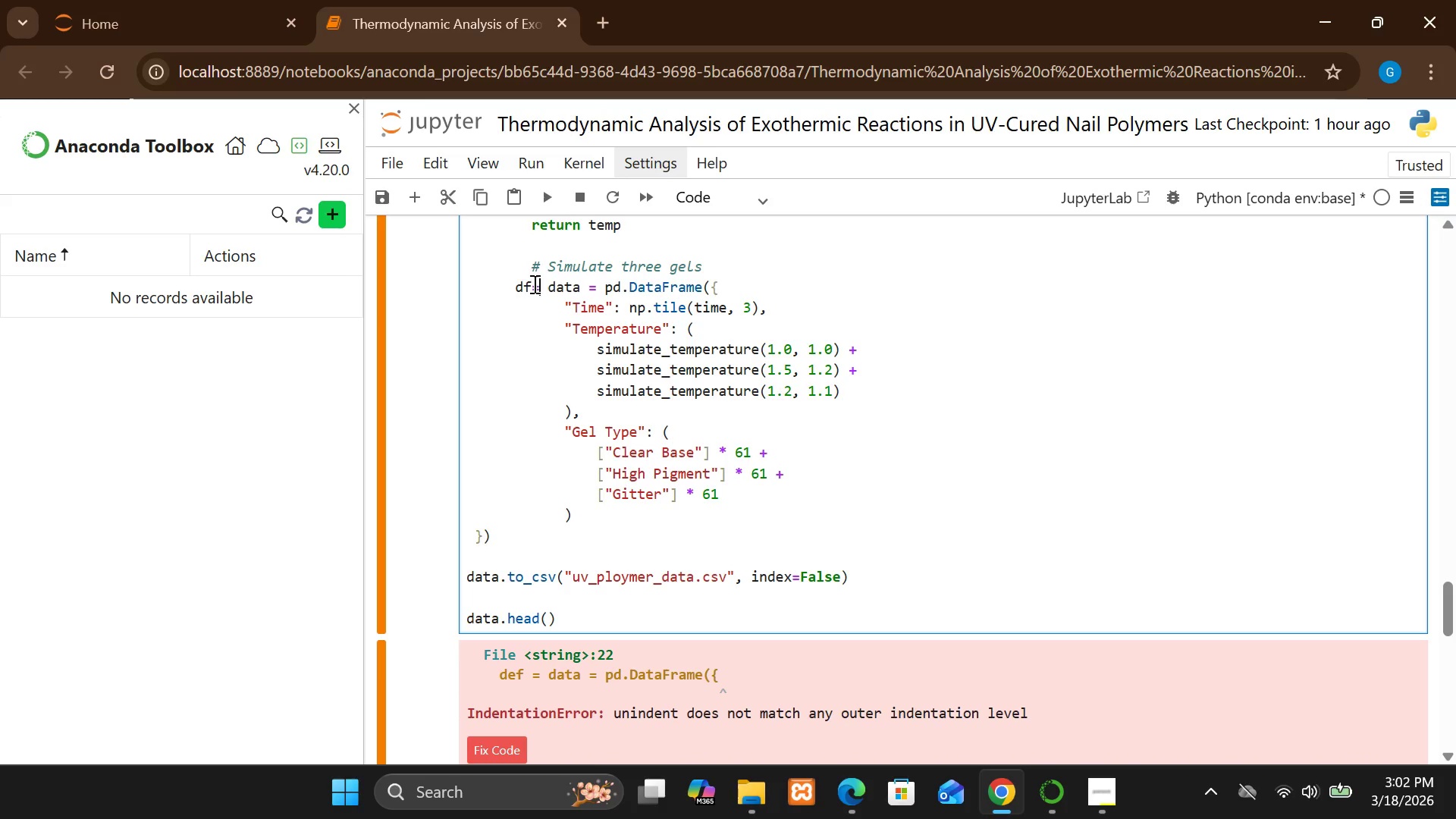 
left_click([528, 280])
 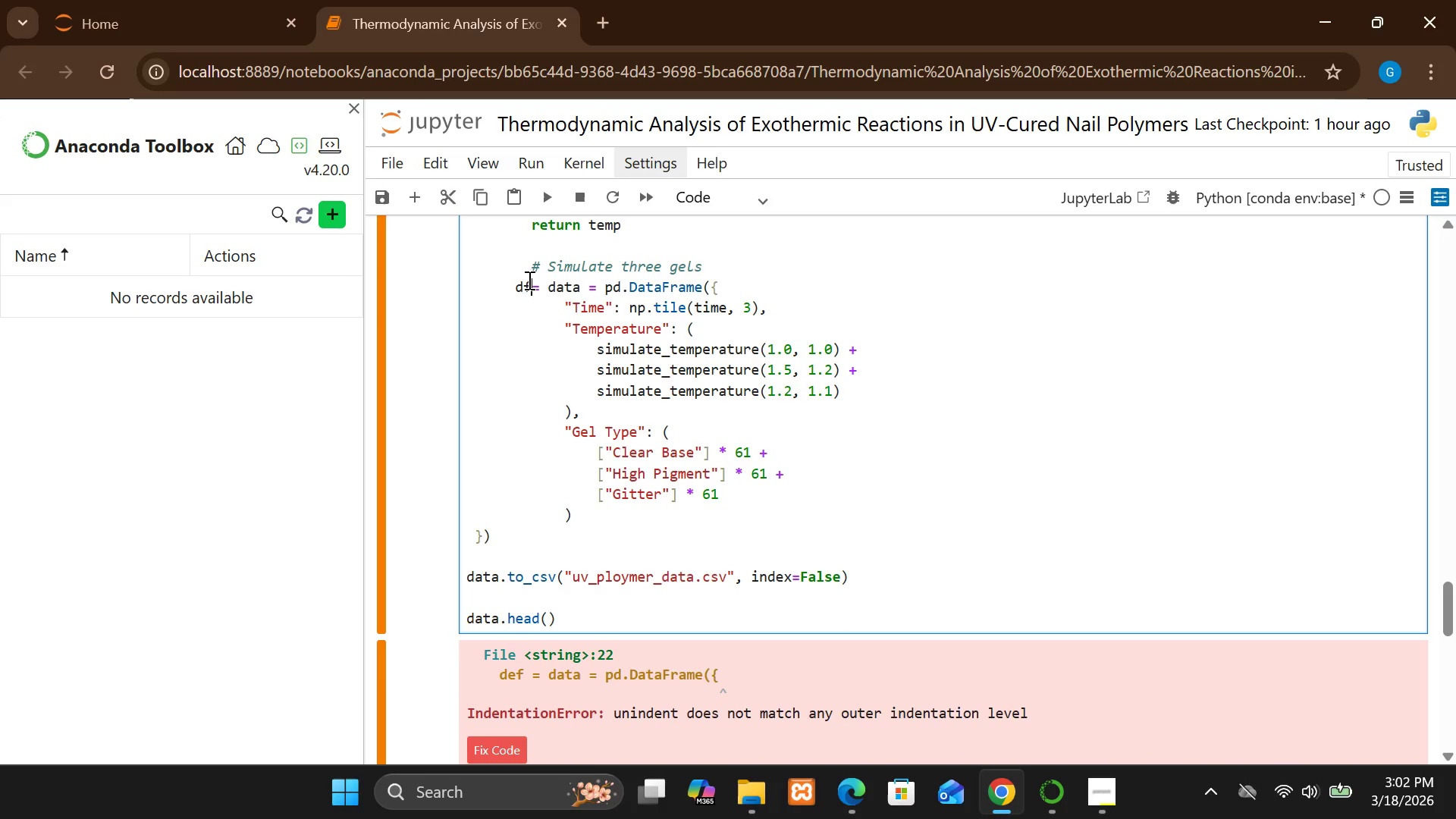 
key(Space)
 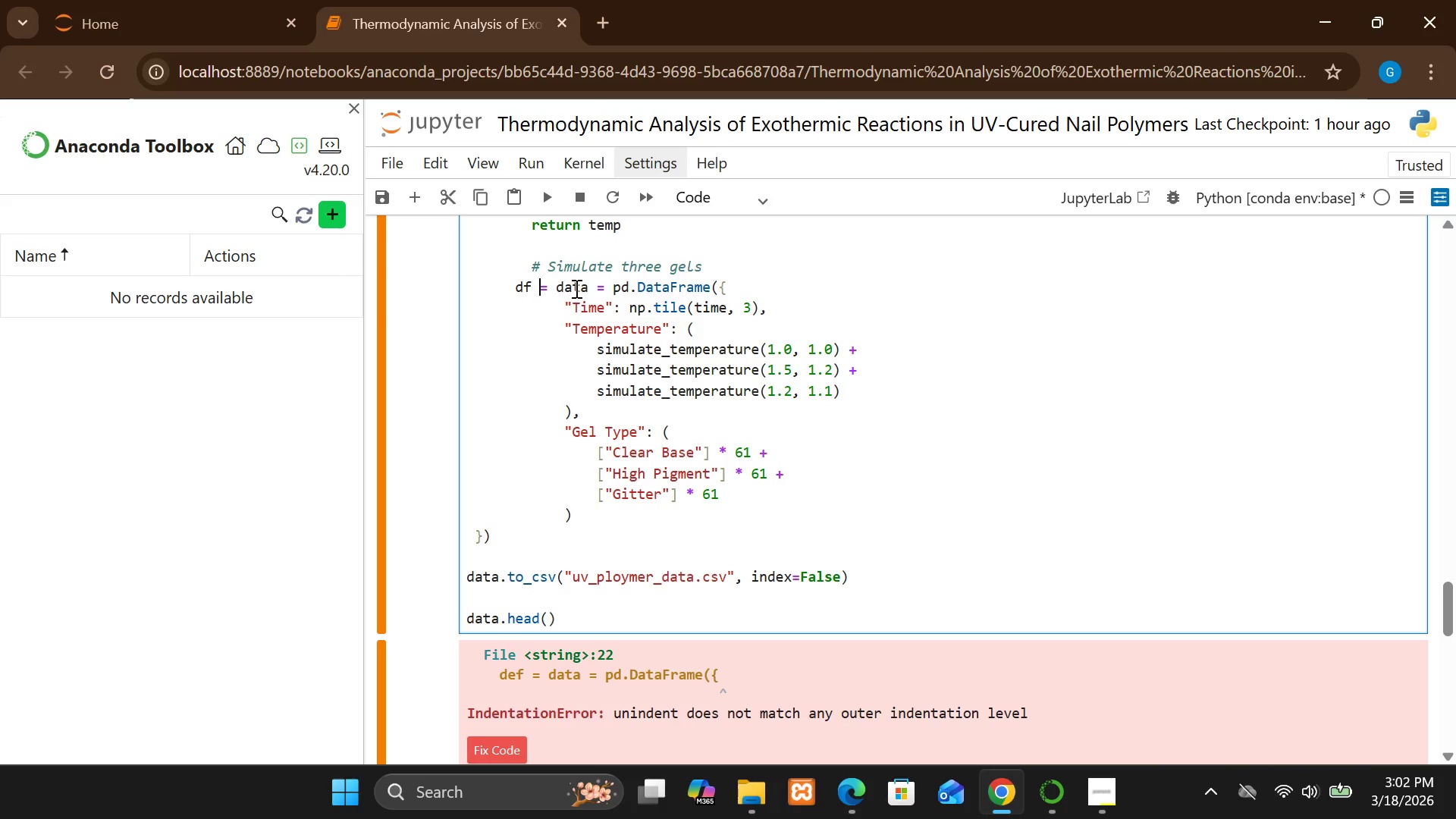 
key(Shift+ShiftRight)
 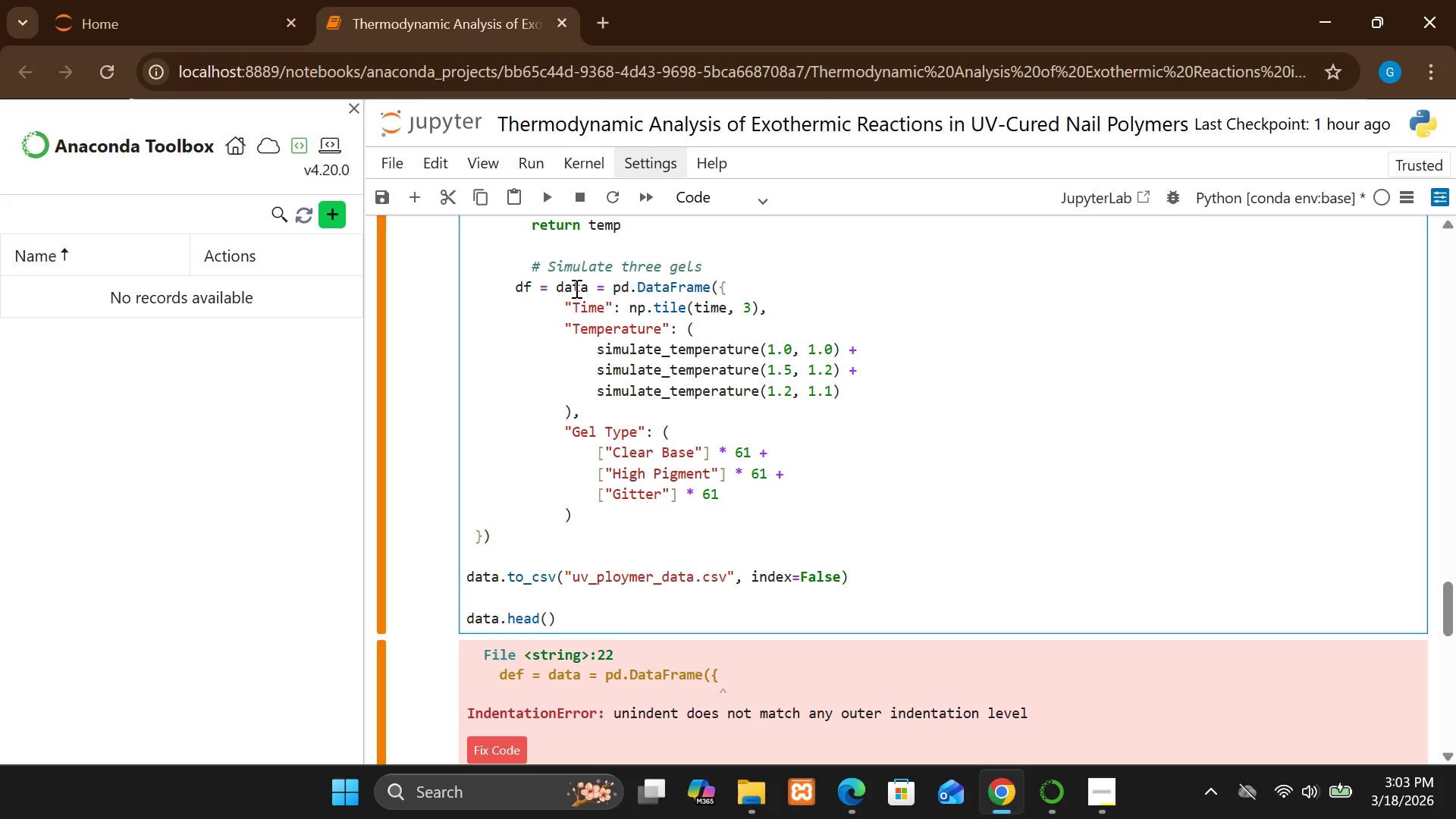 
key(Shift+Enter)
 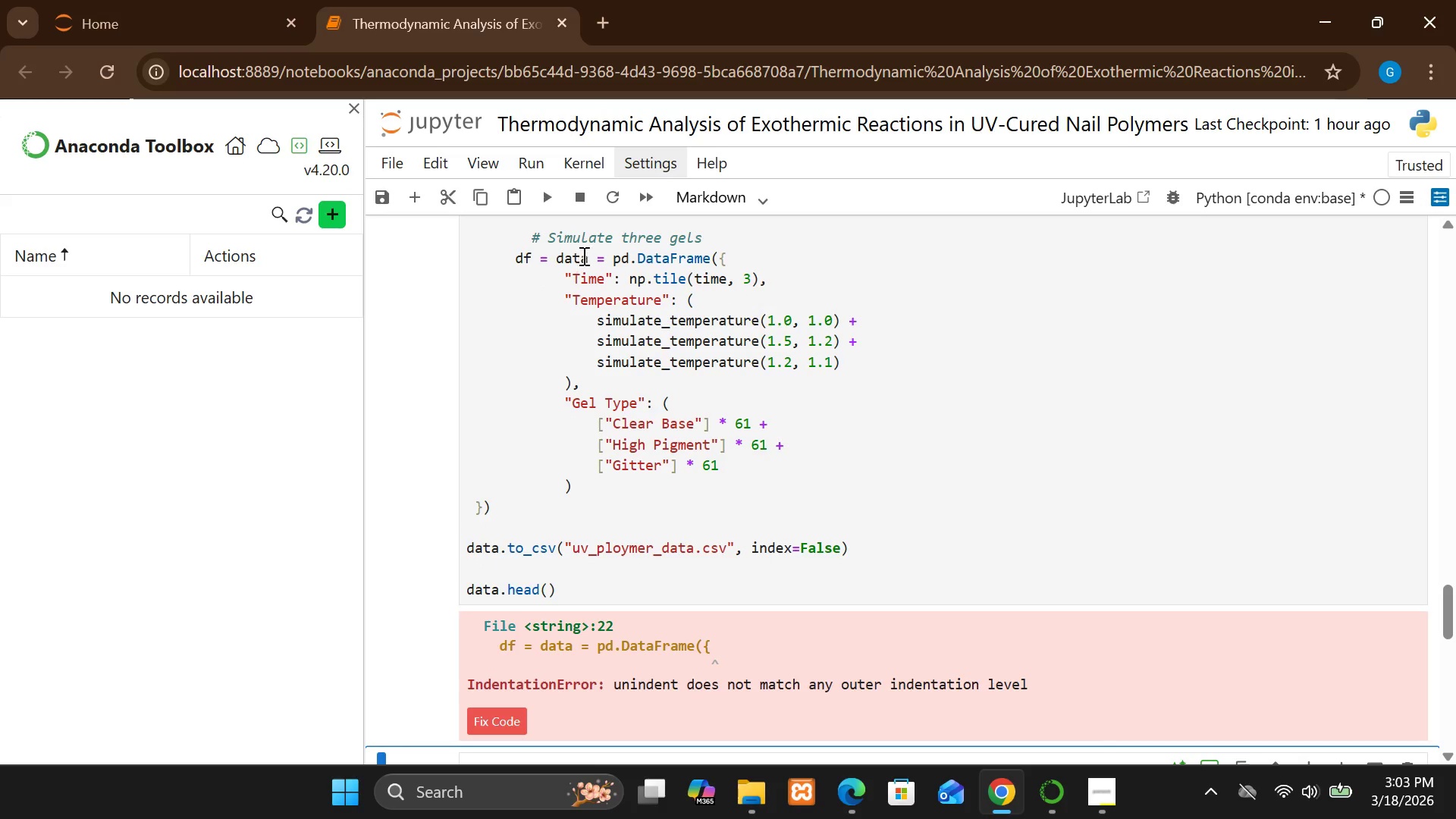 
wait(5.86)
 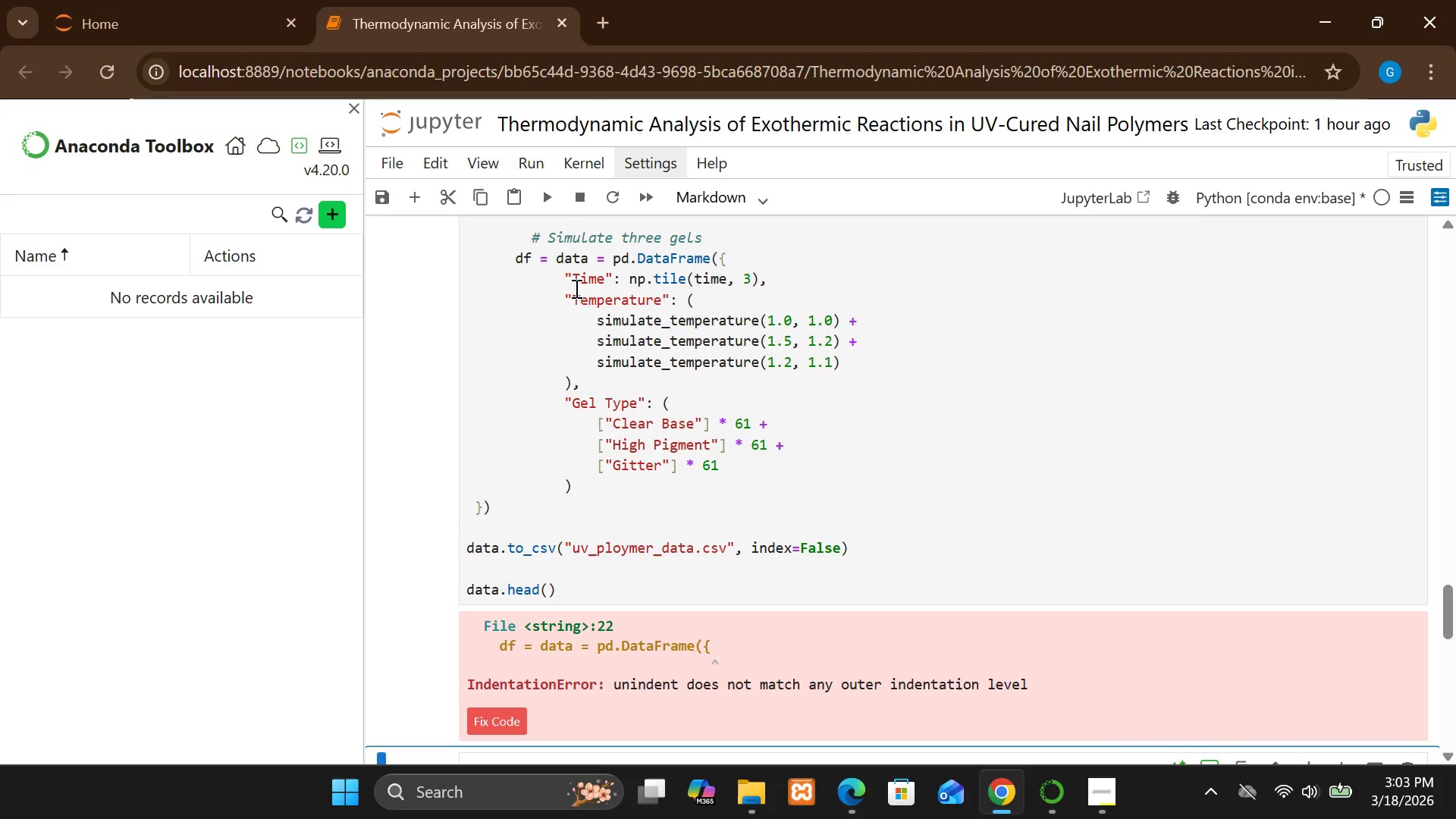 
left_click([548, 264])
 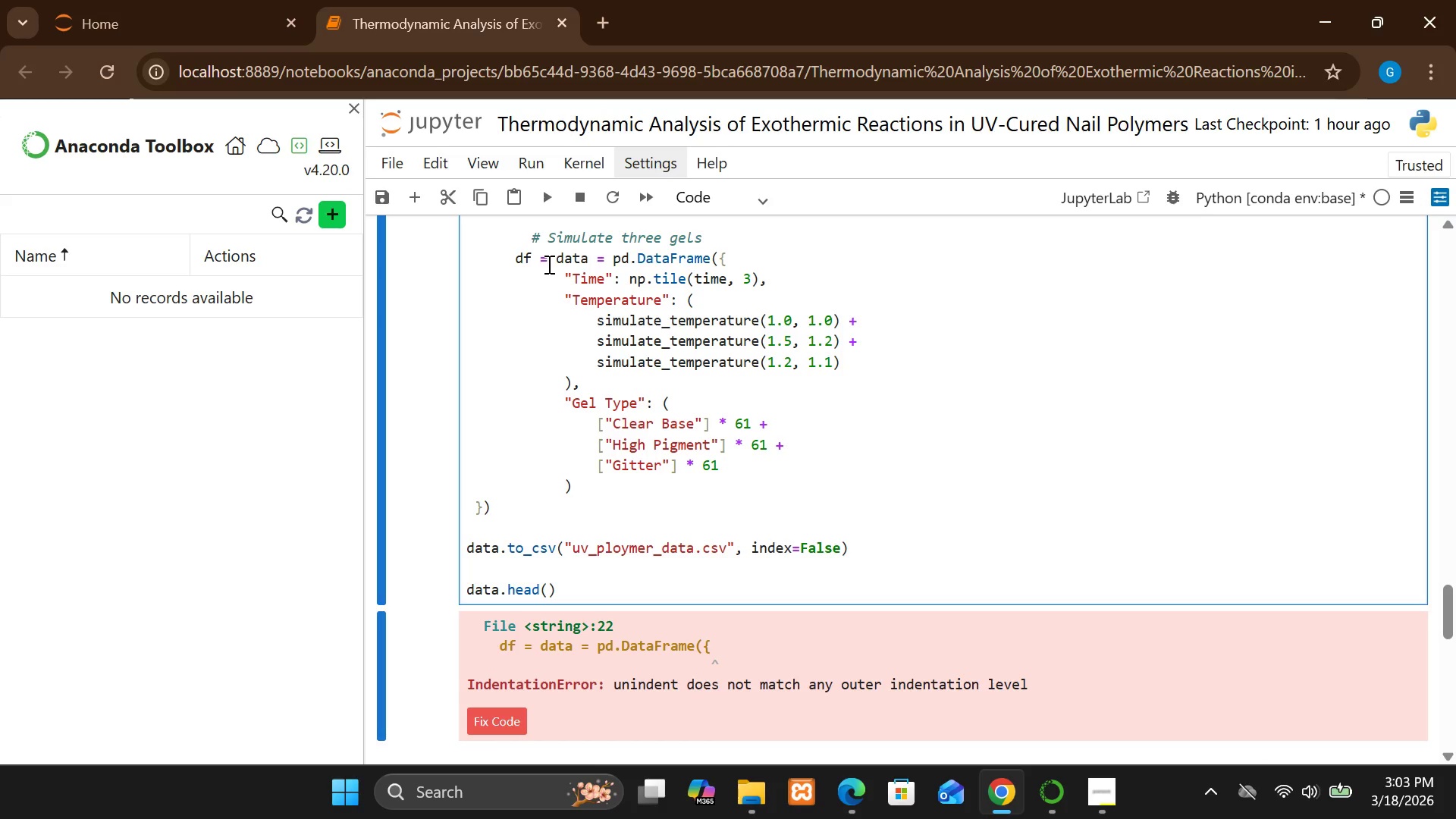 
key(Backspace)
 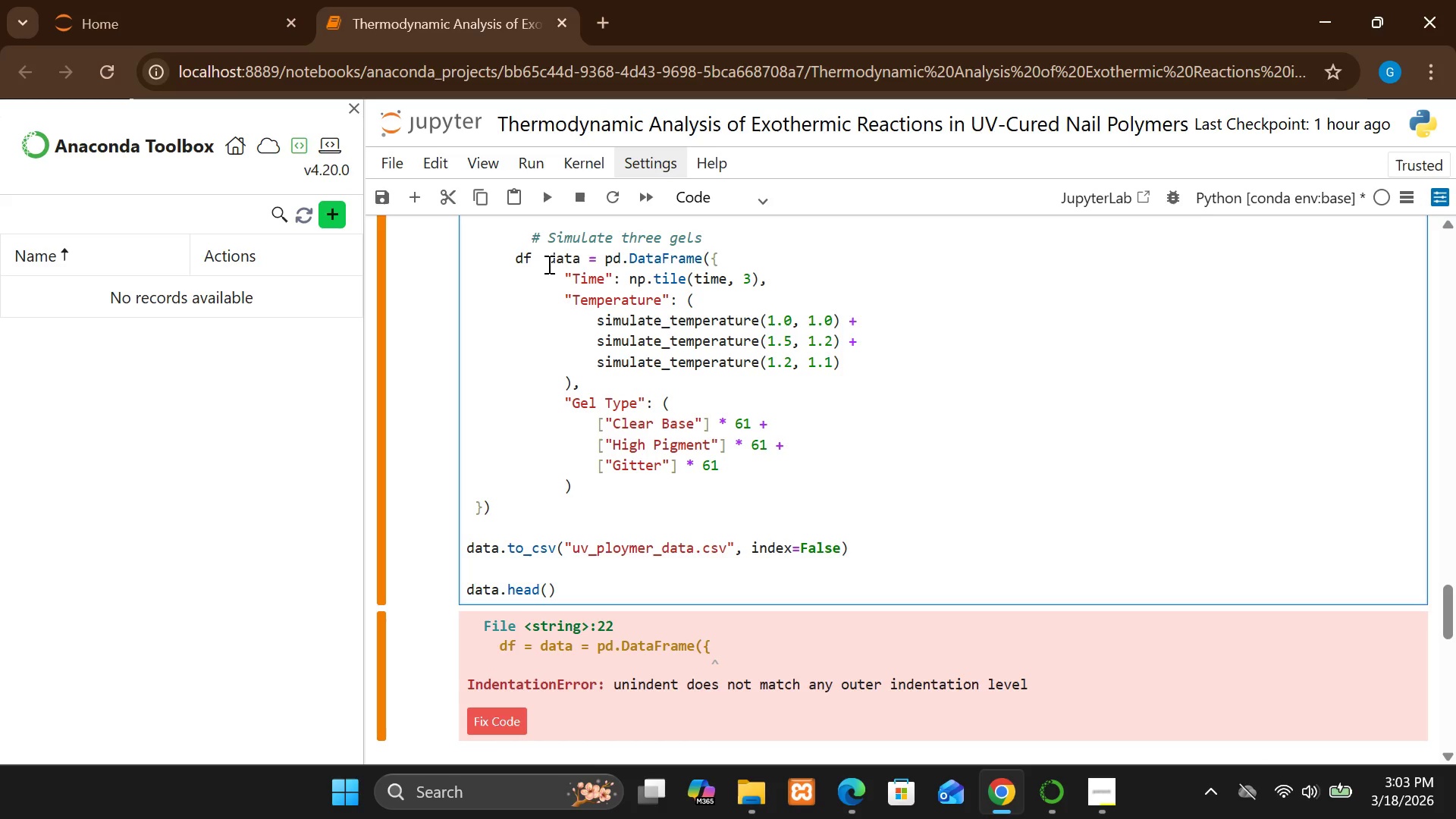 
key(BracketLeft)
 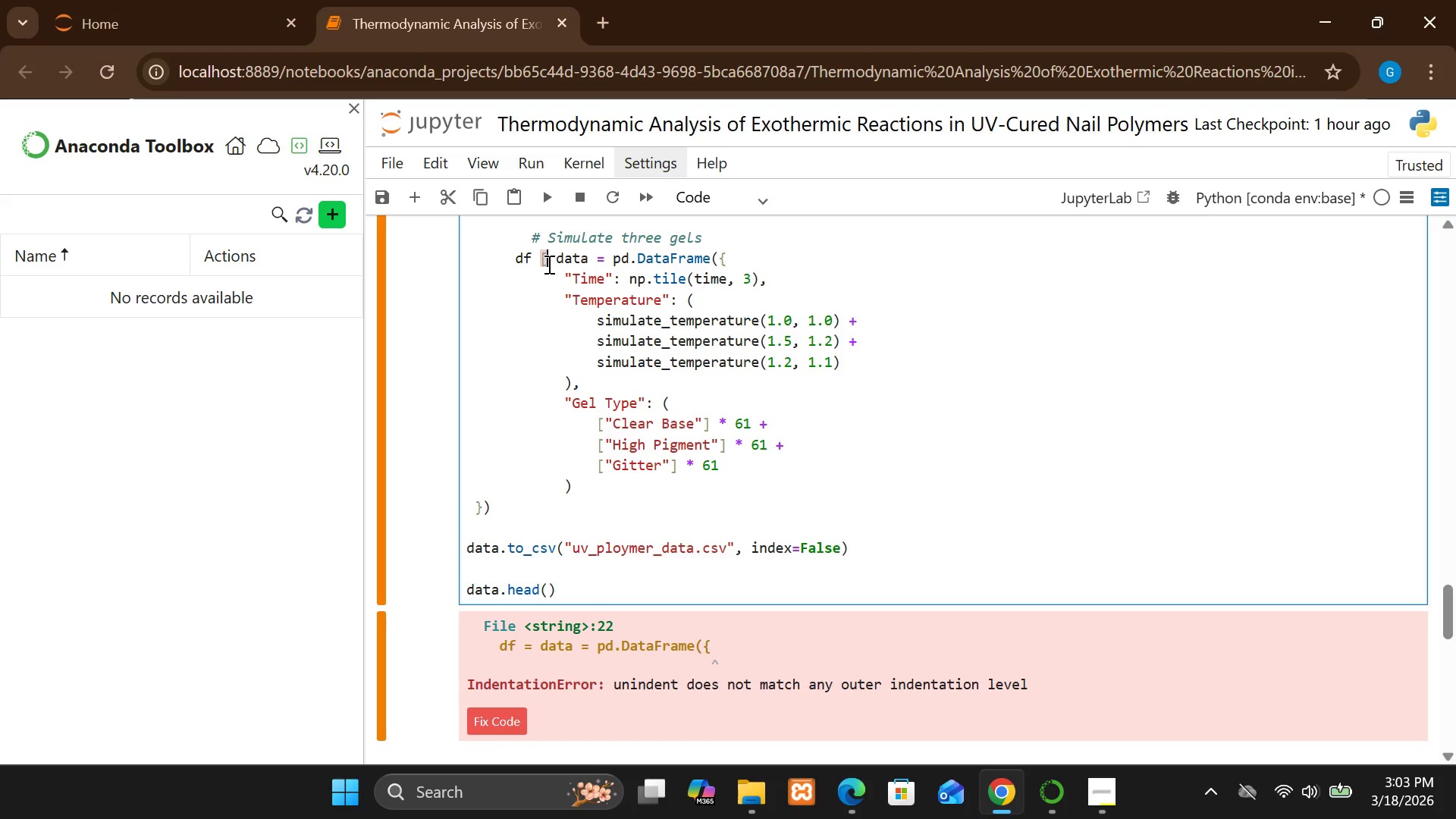 
key(Shift+ShiftRight)
 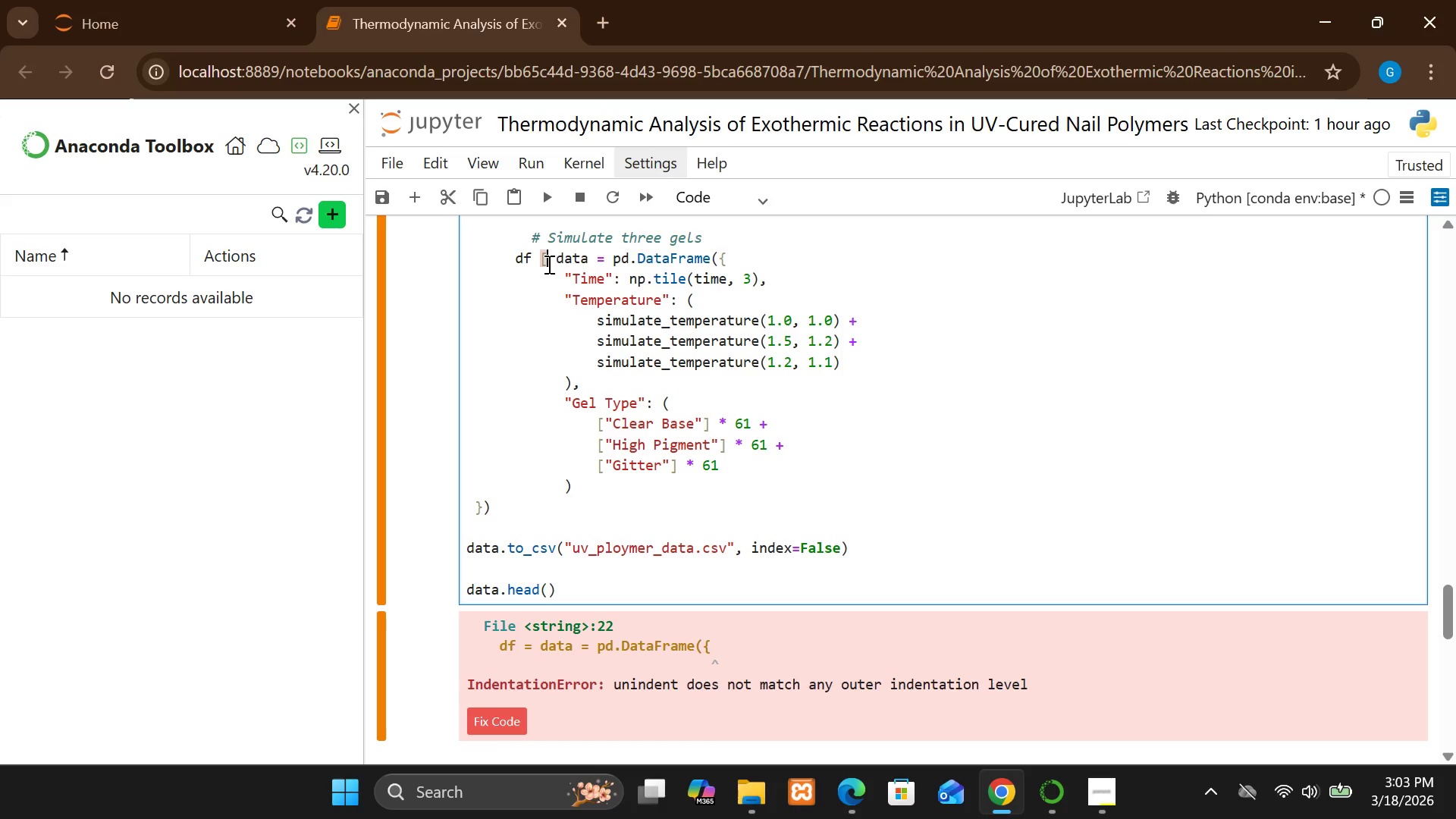 
key(Shift+Quote)
 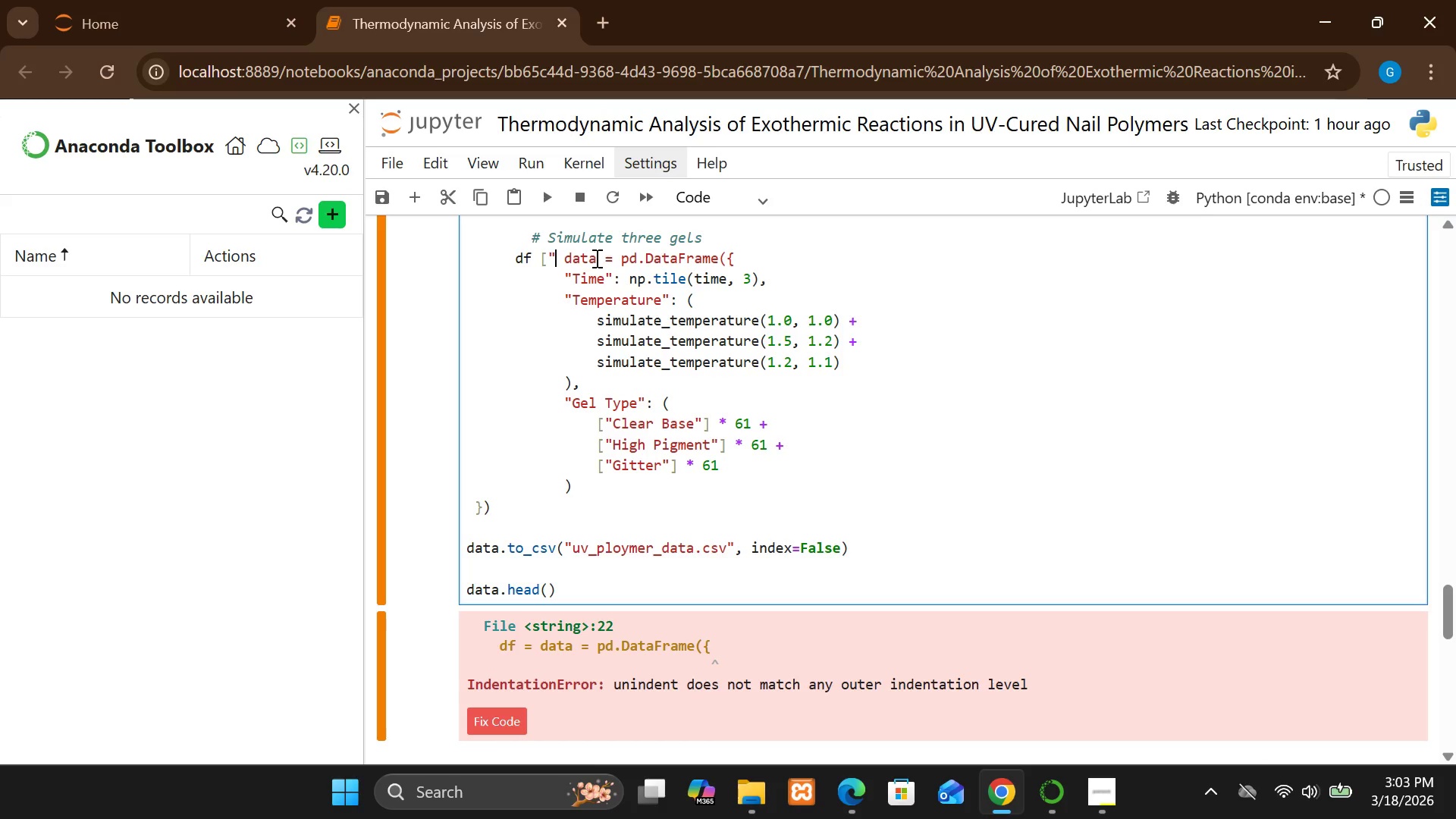 
left_click([596, 258])
 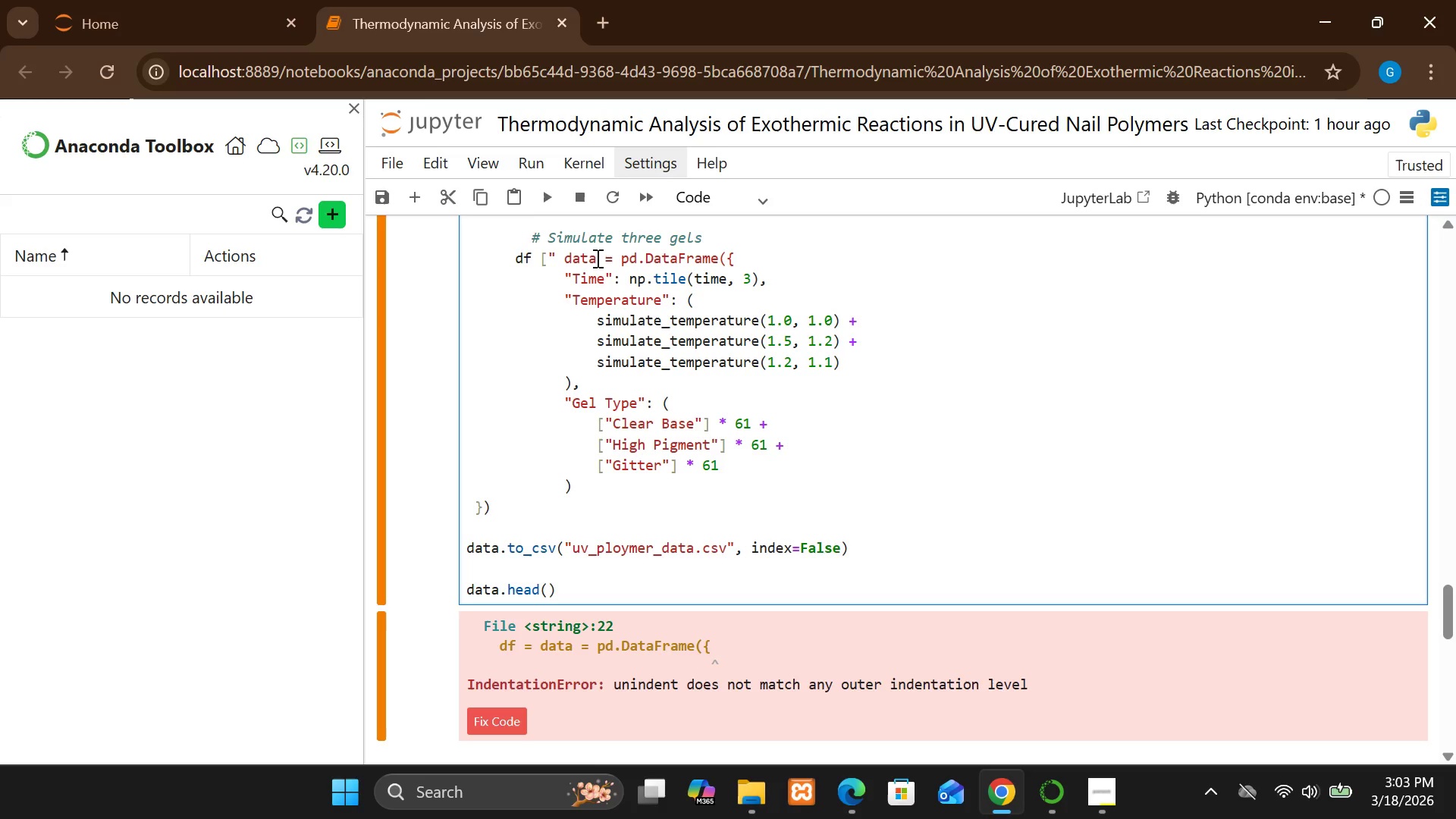 
key(BracketRight)
 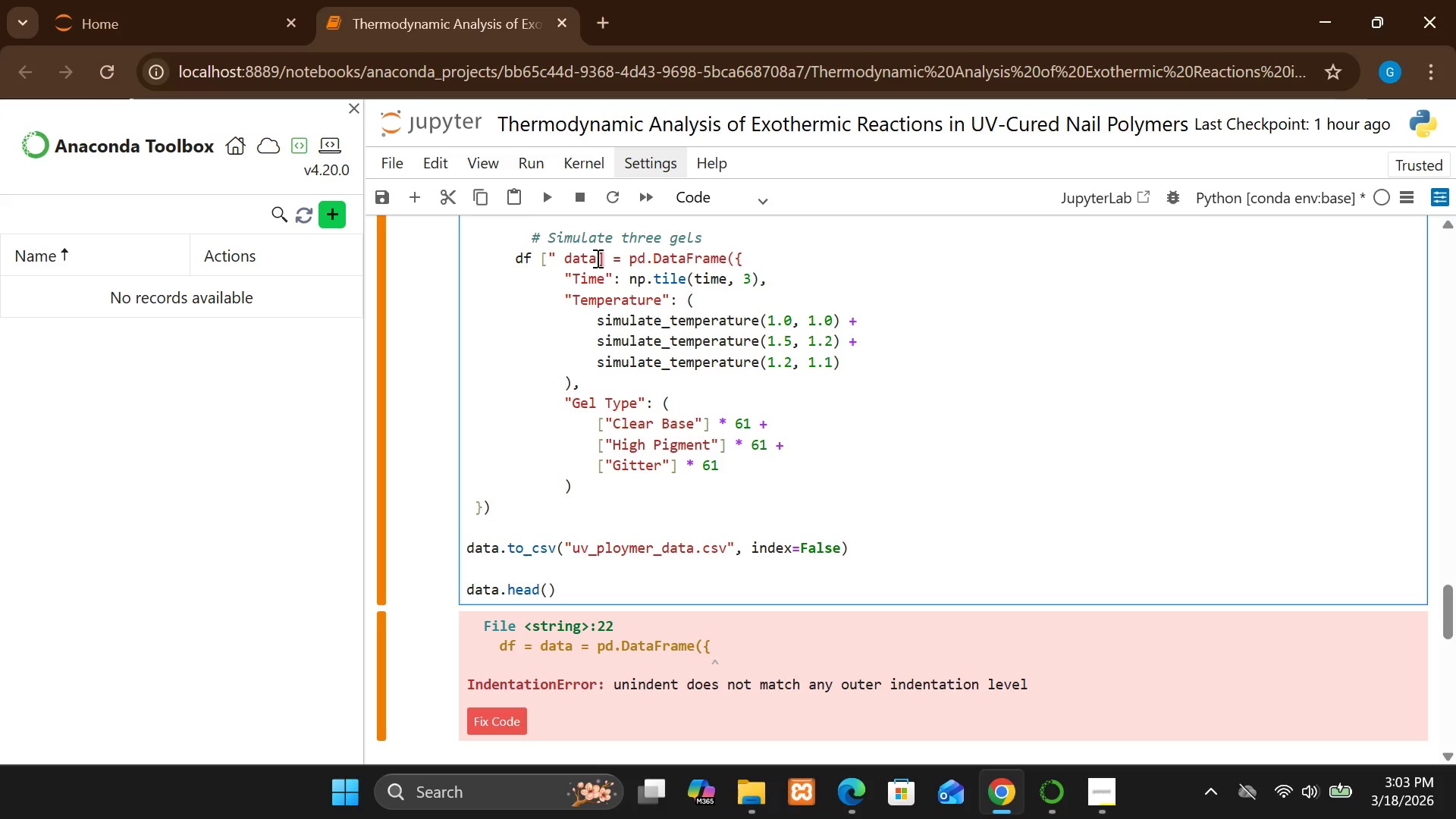 
key(Shift+ShiftRight)
 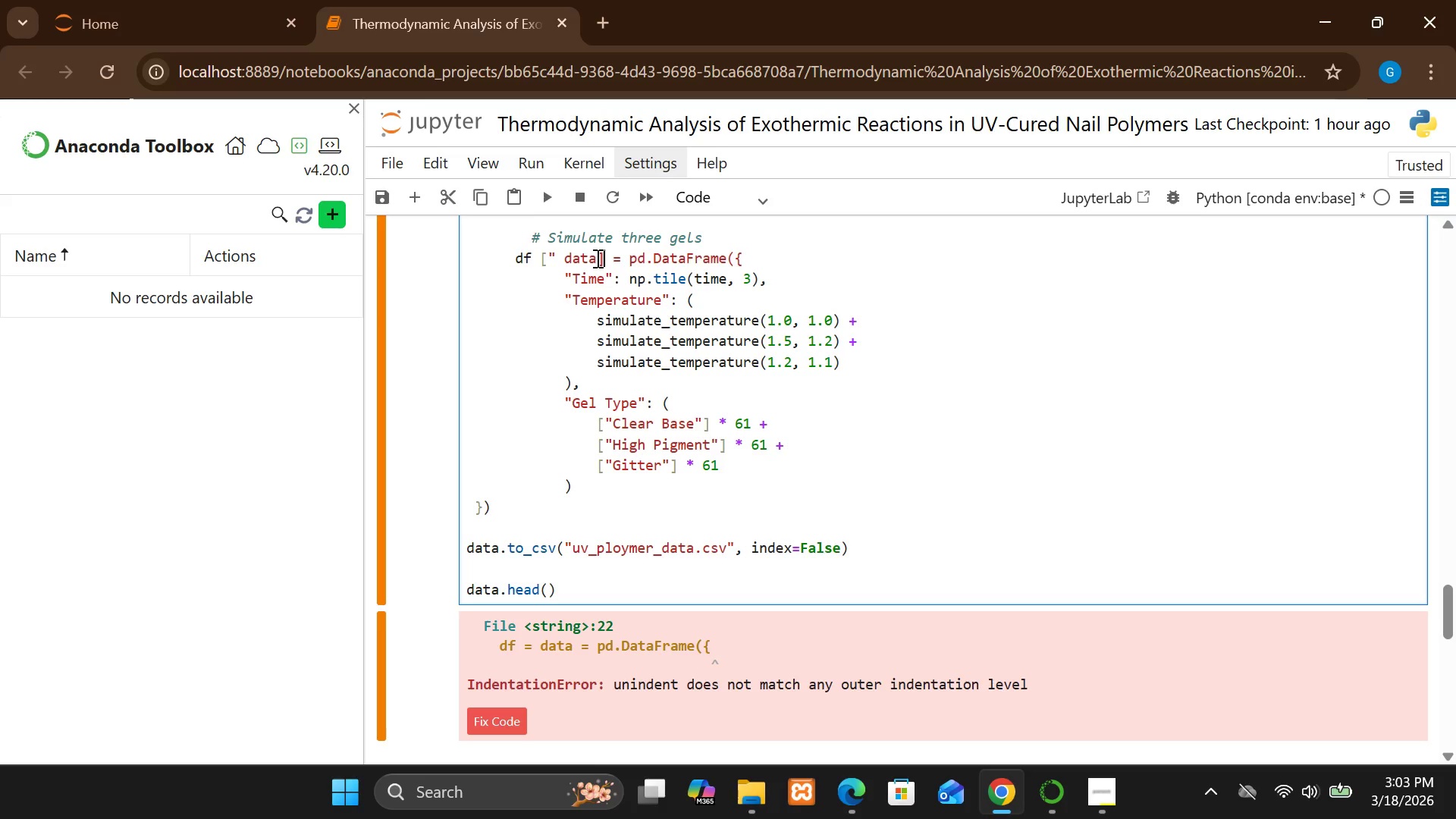 
key(Shift+Quote)
 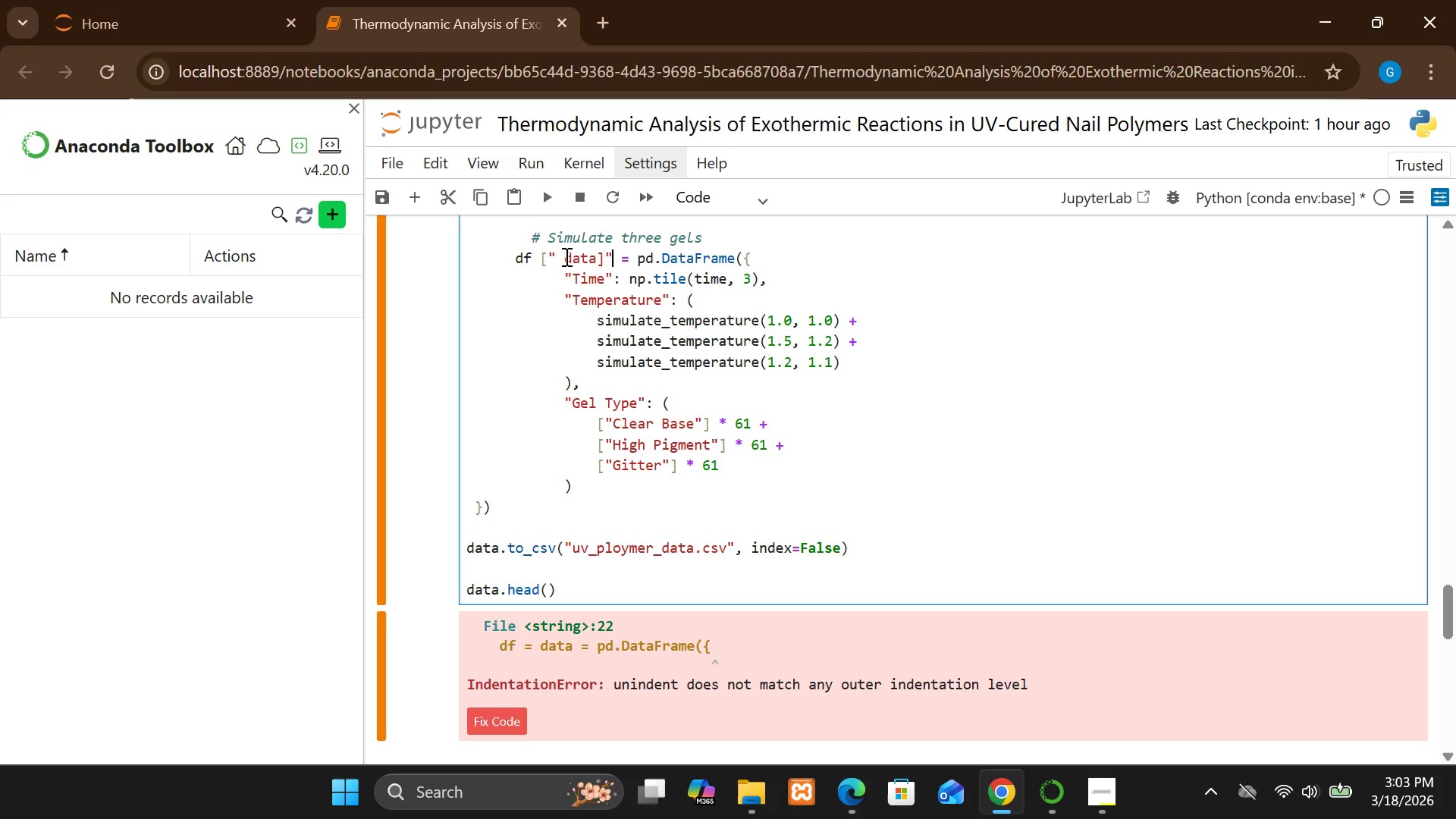 
left_click([561, 256])
 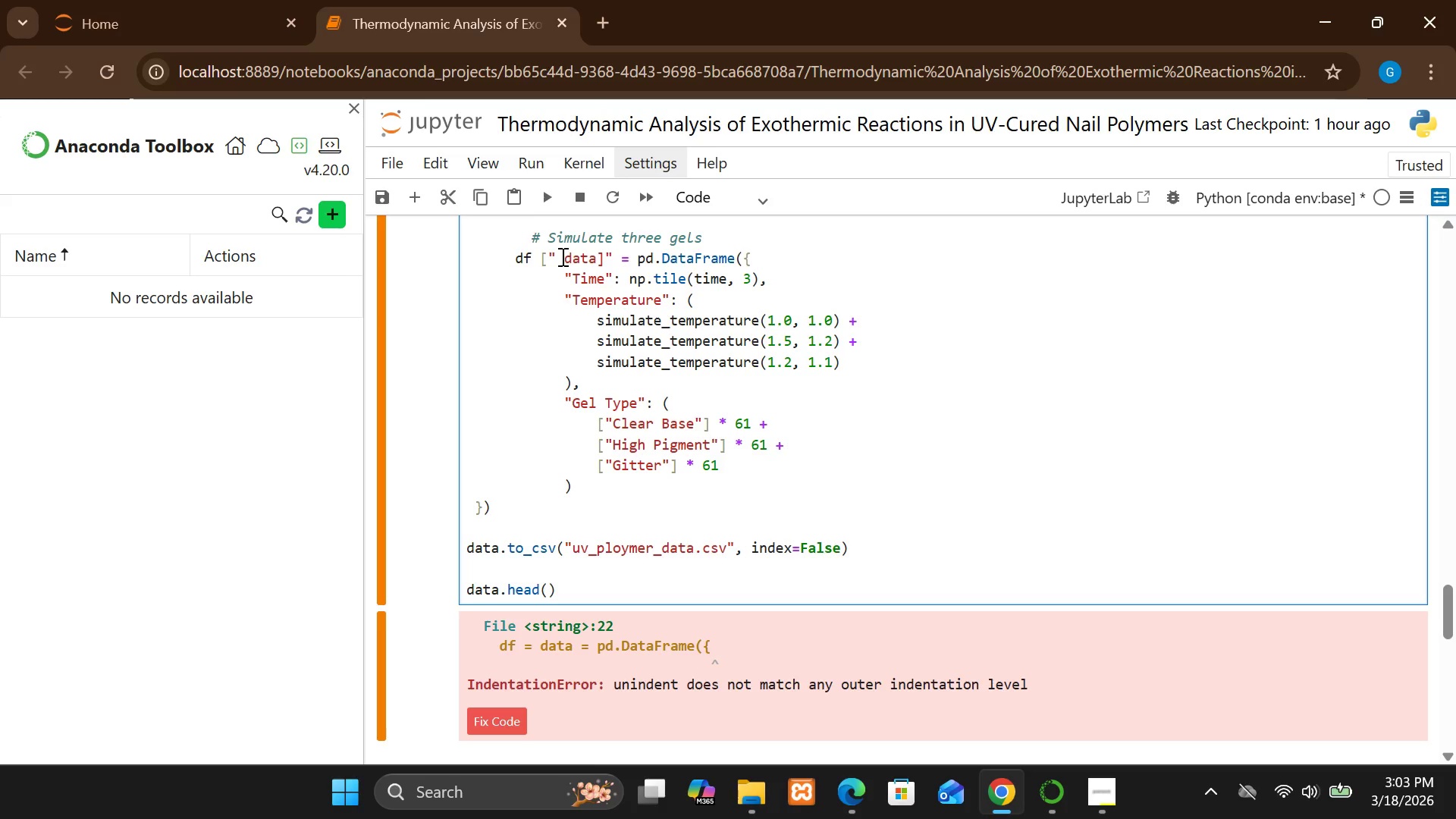 
key(Backspace)
 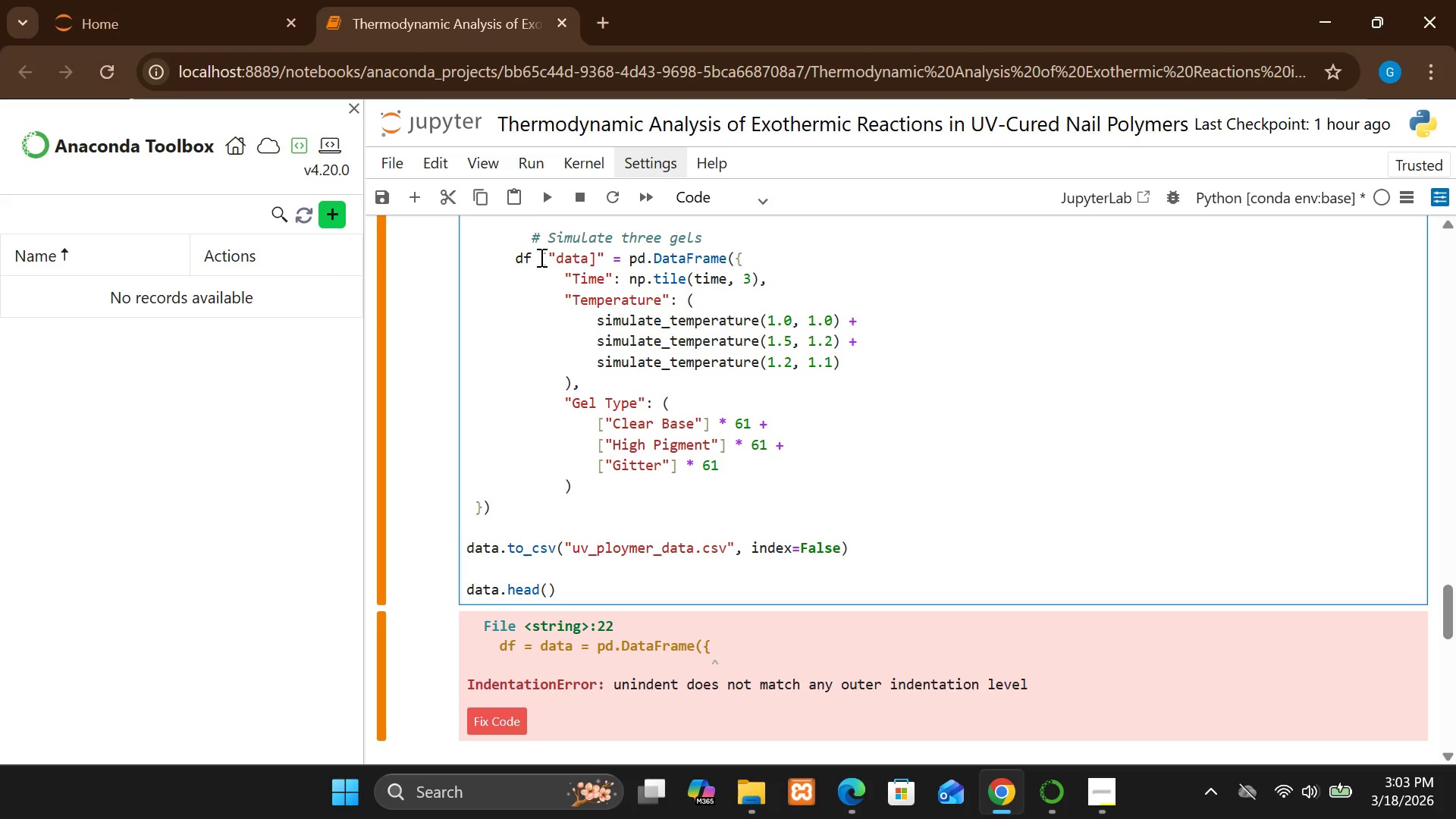 
left_click([539, 257])
 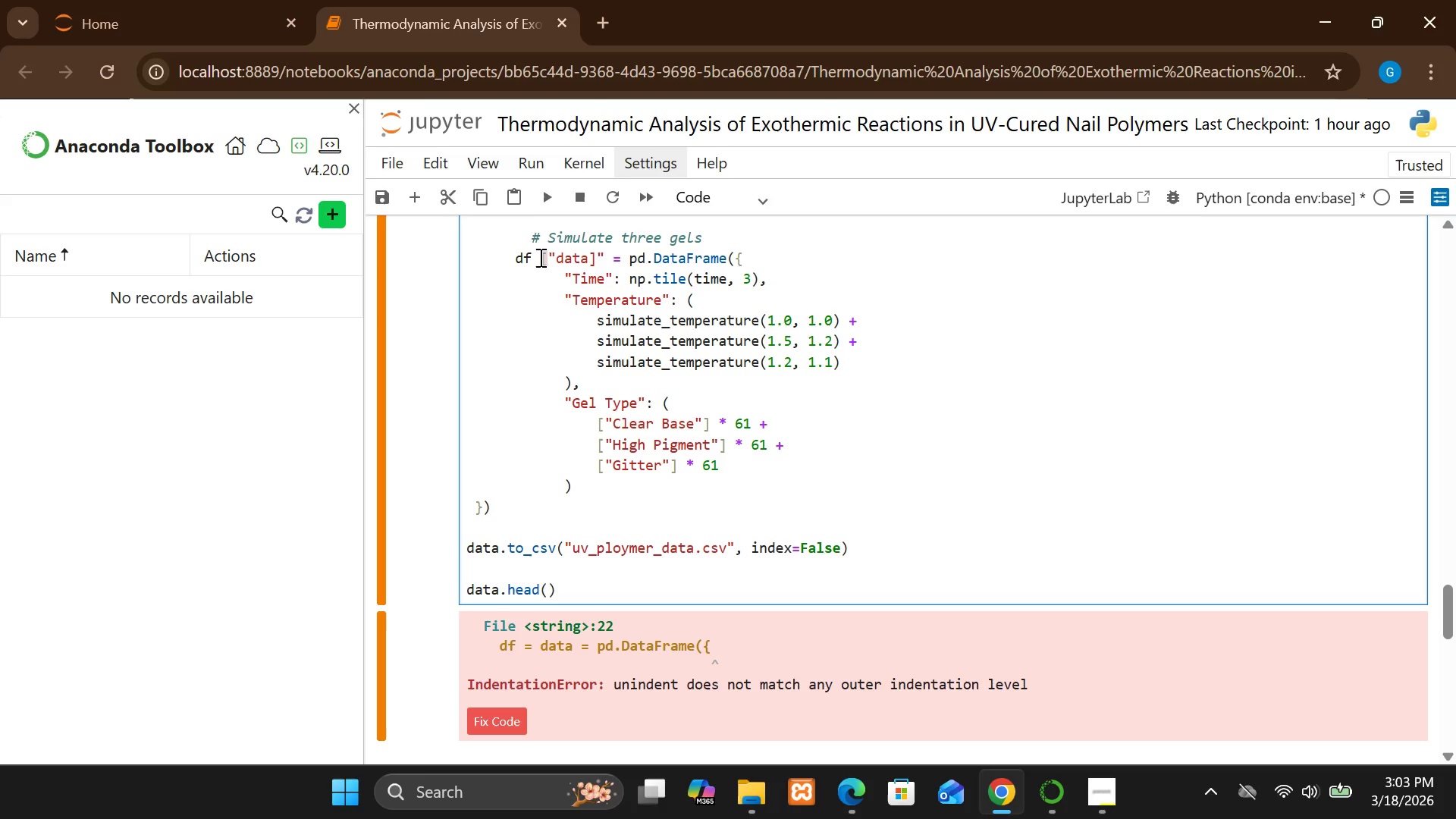 
key(Backspace)
 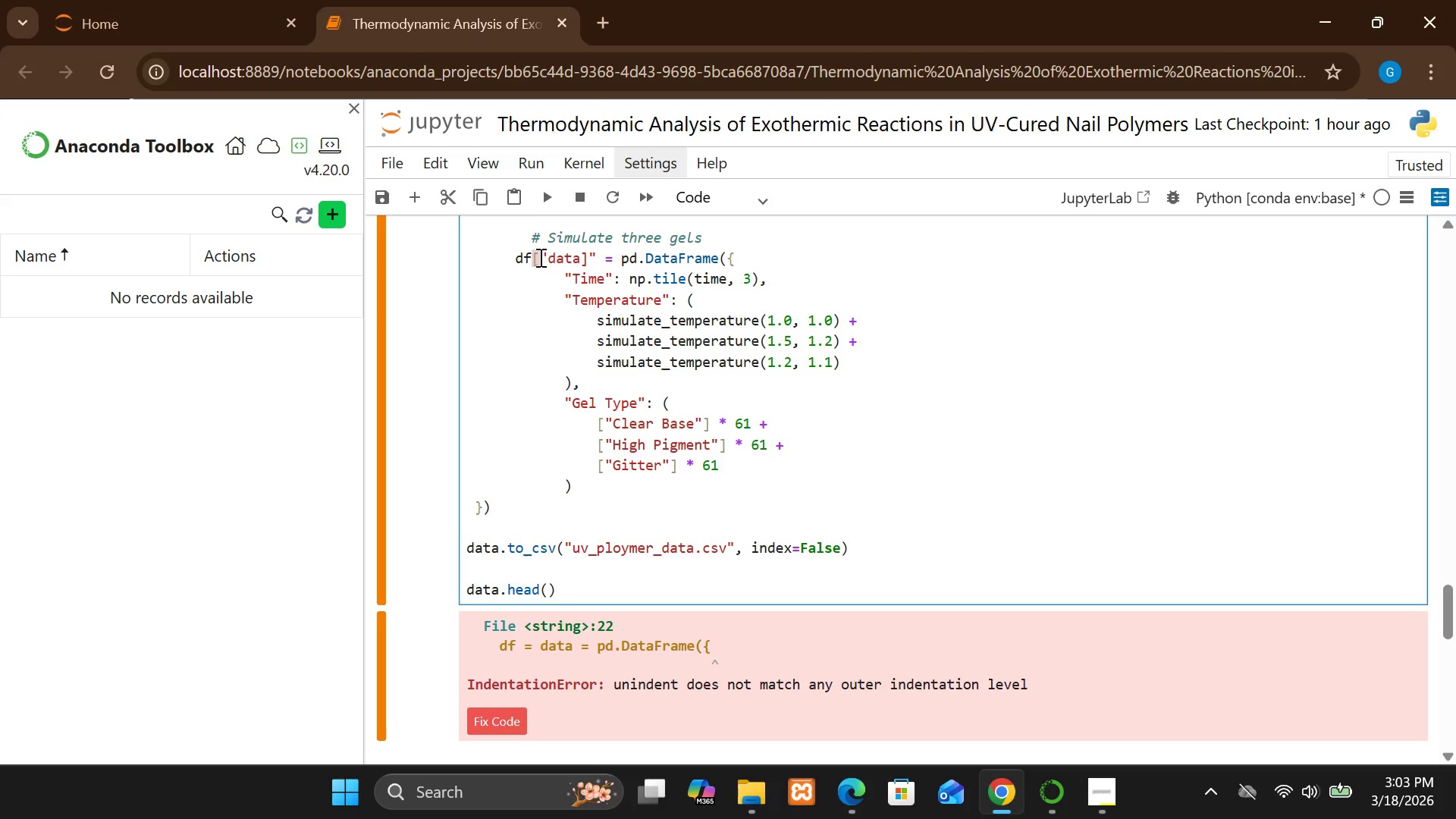 
key(Shift+ShiftRight)
 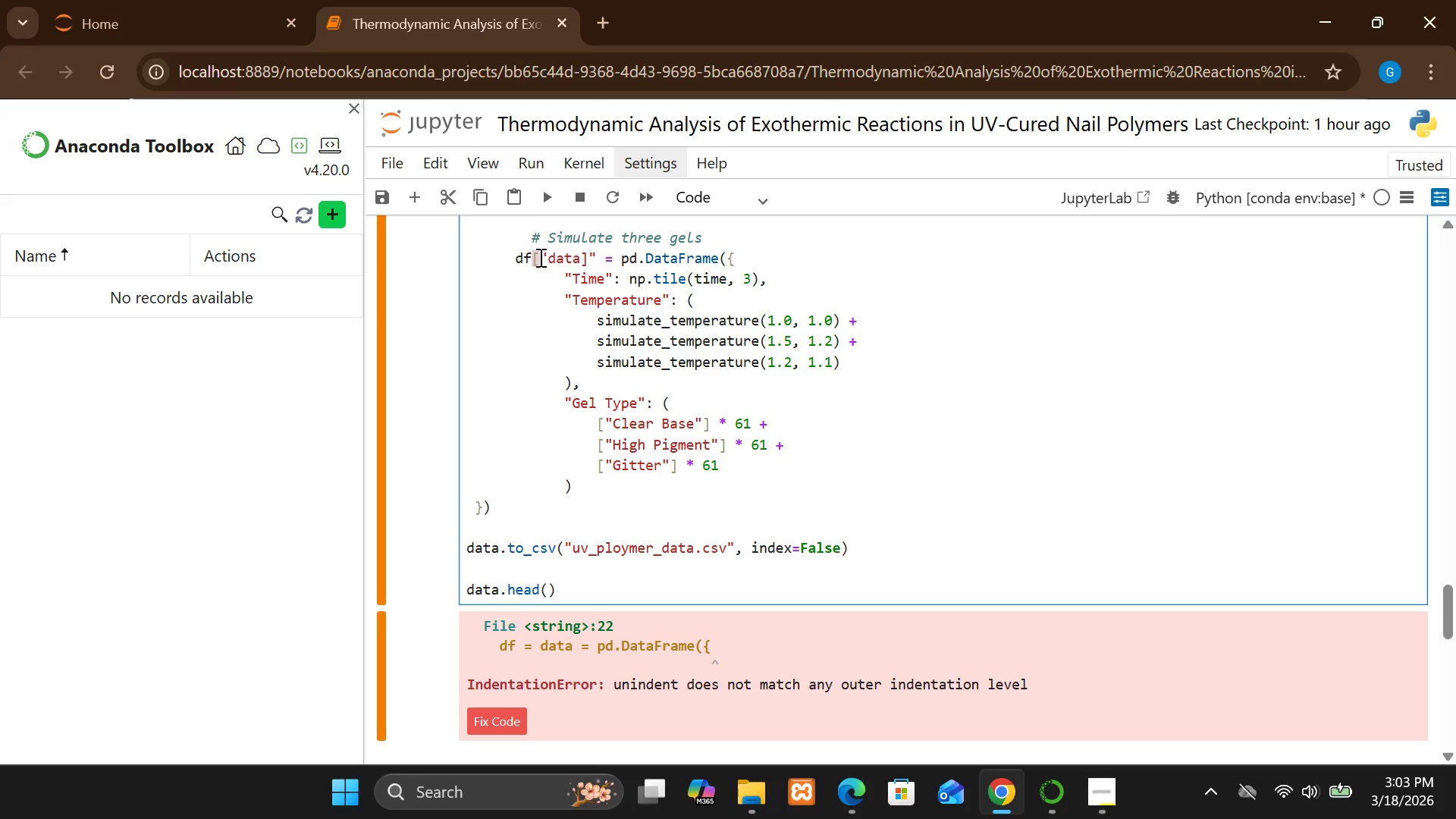 
key(Shift+Enter)
 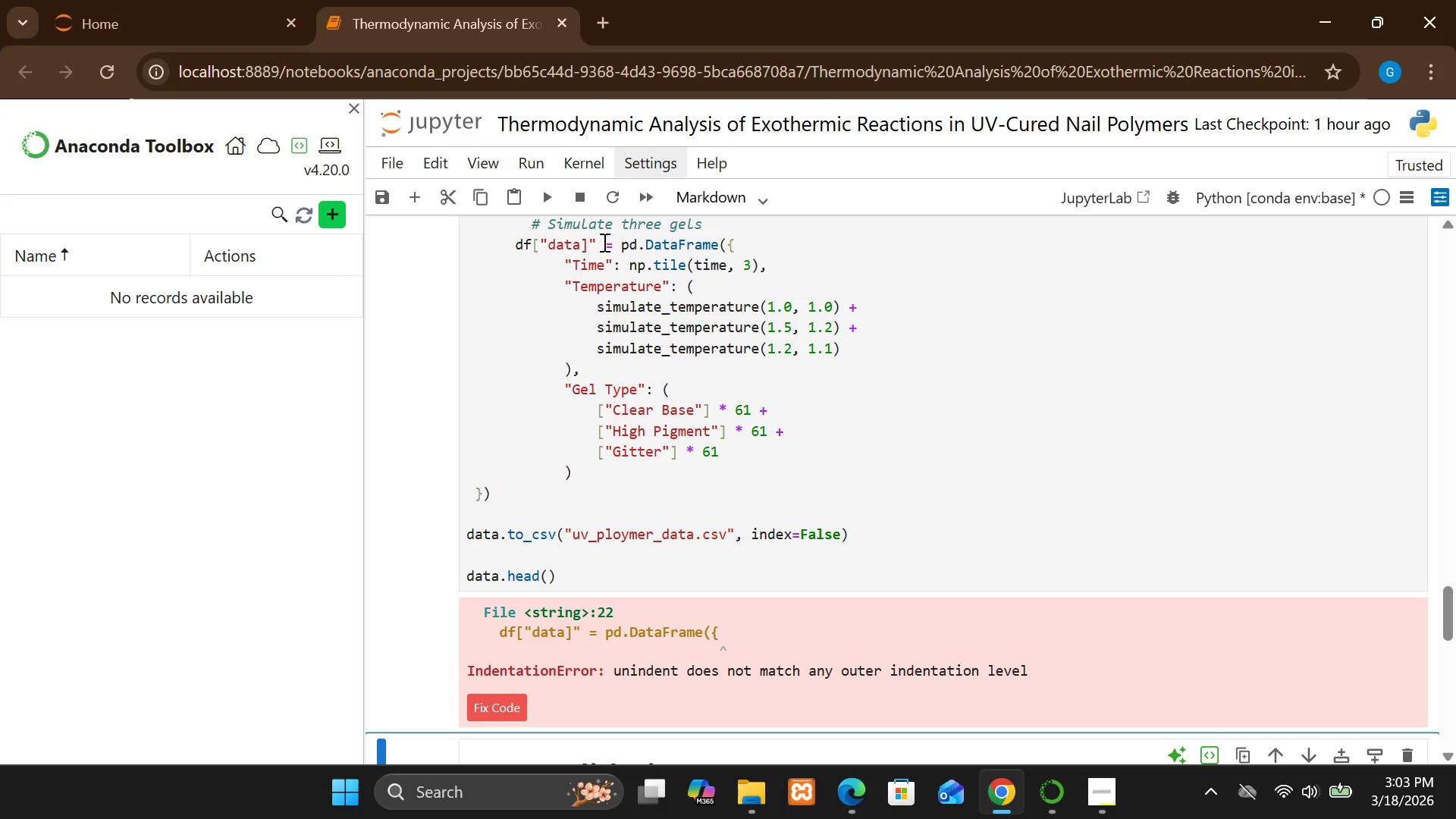 
wait(6.88)
 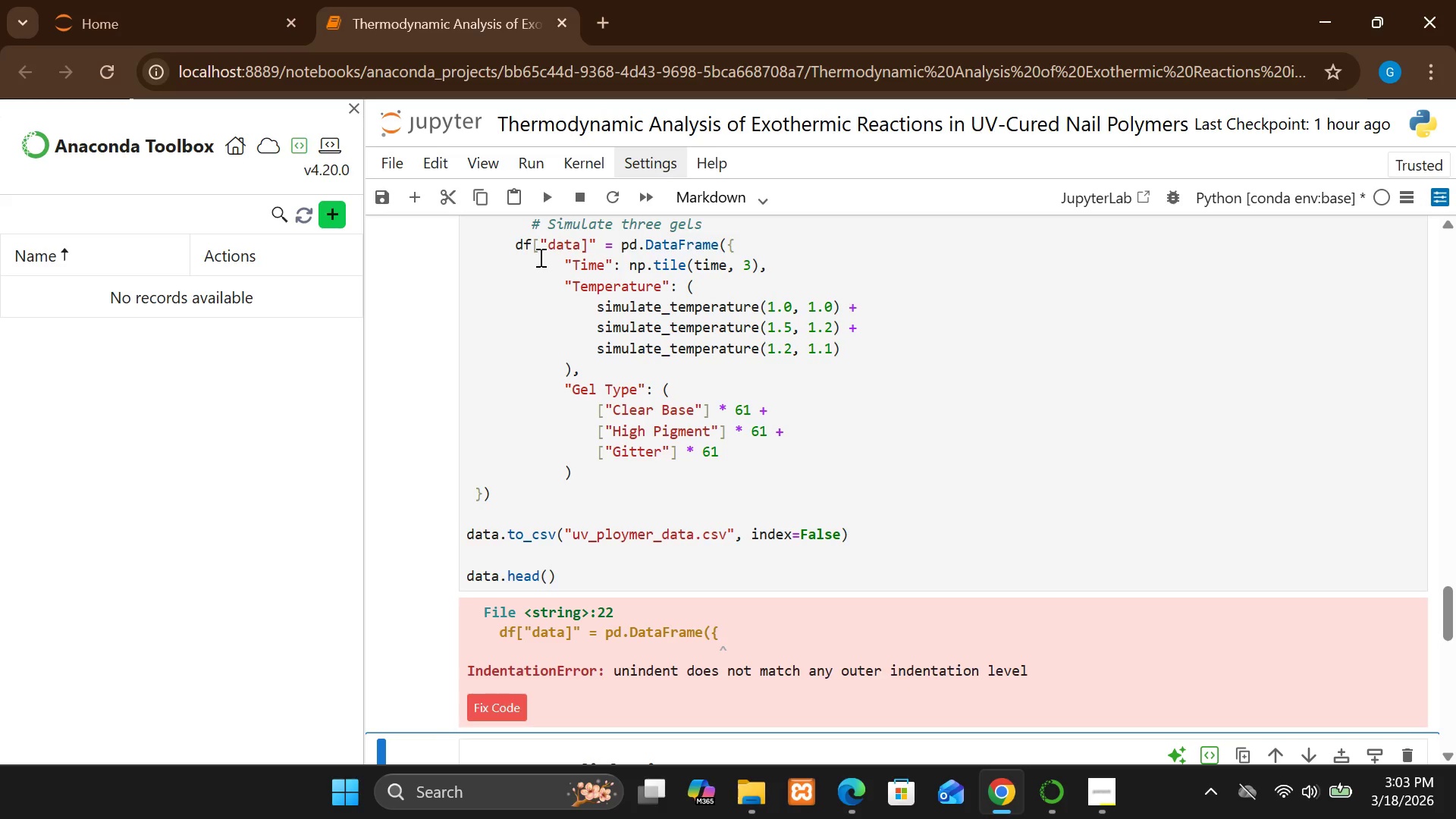 
left_click([533, 241])
 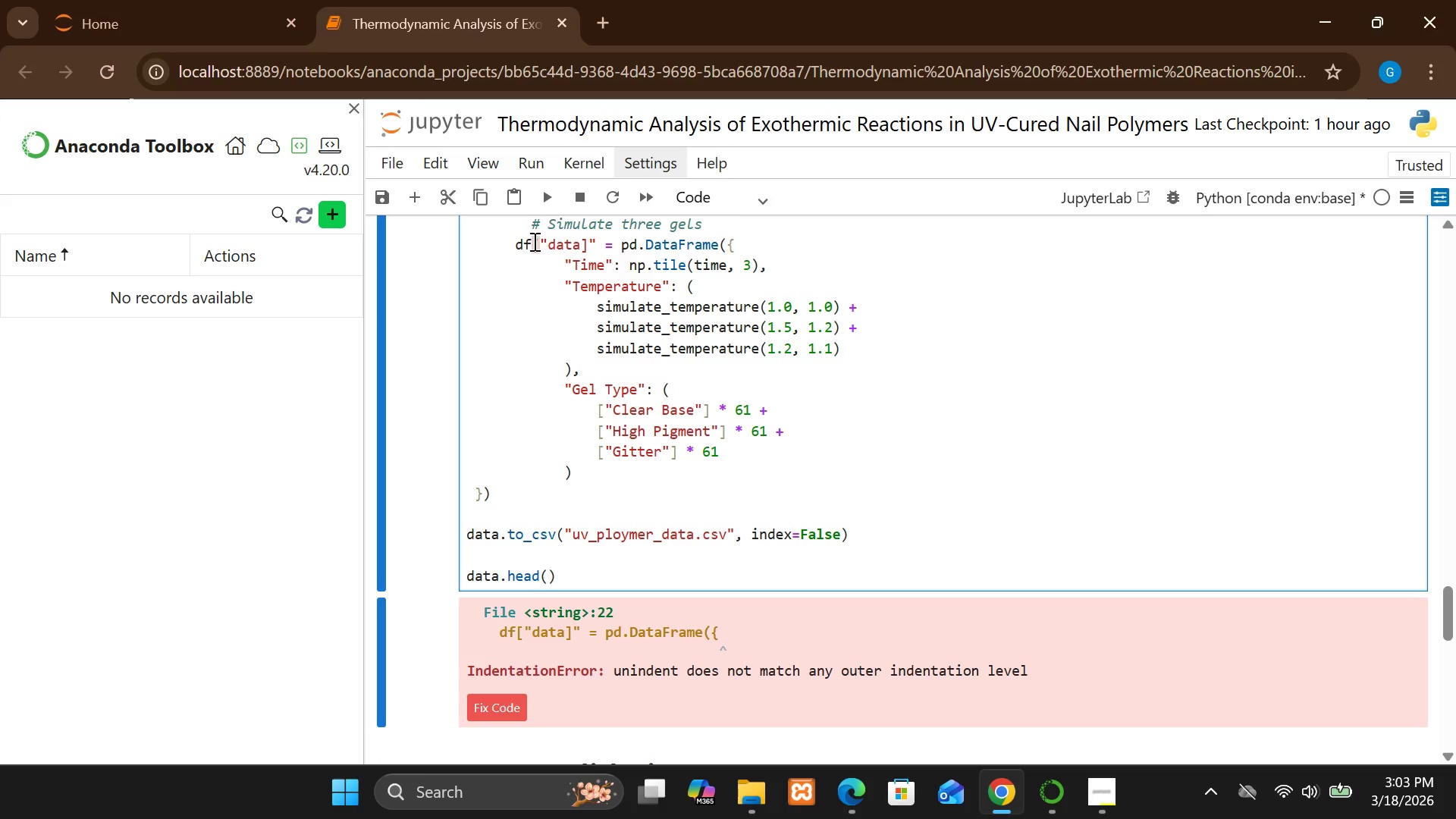 
key(Equal)
 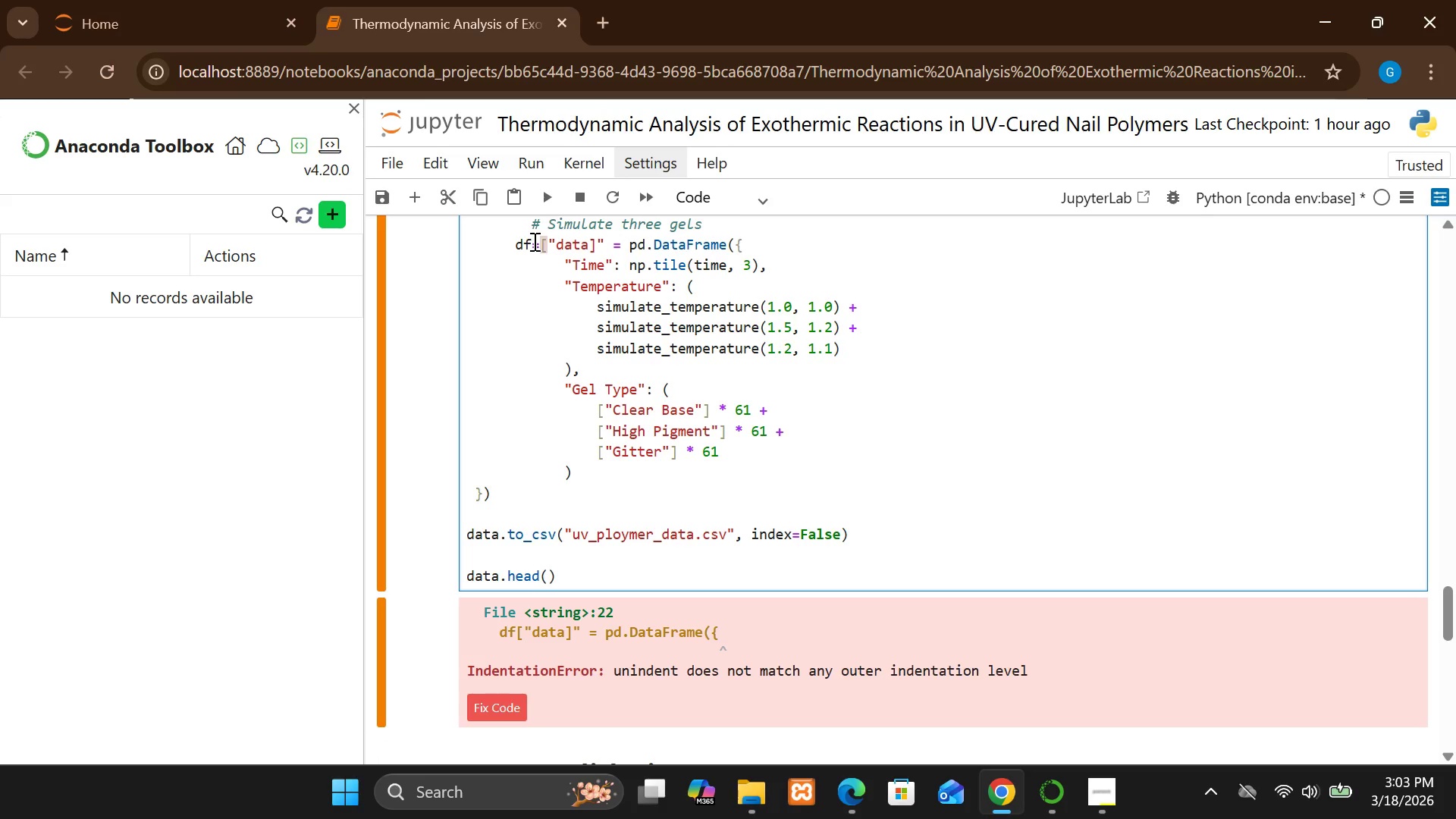 
left_click([541, 299])
 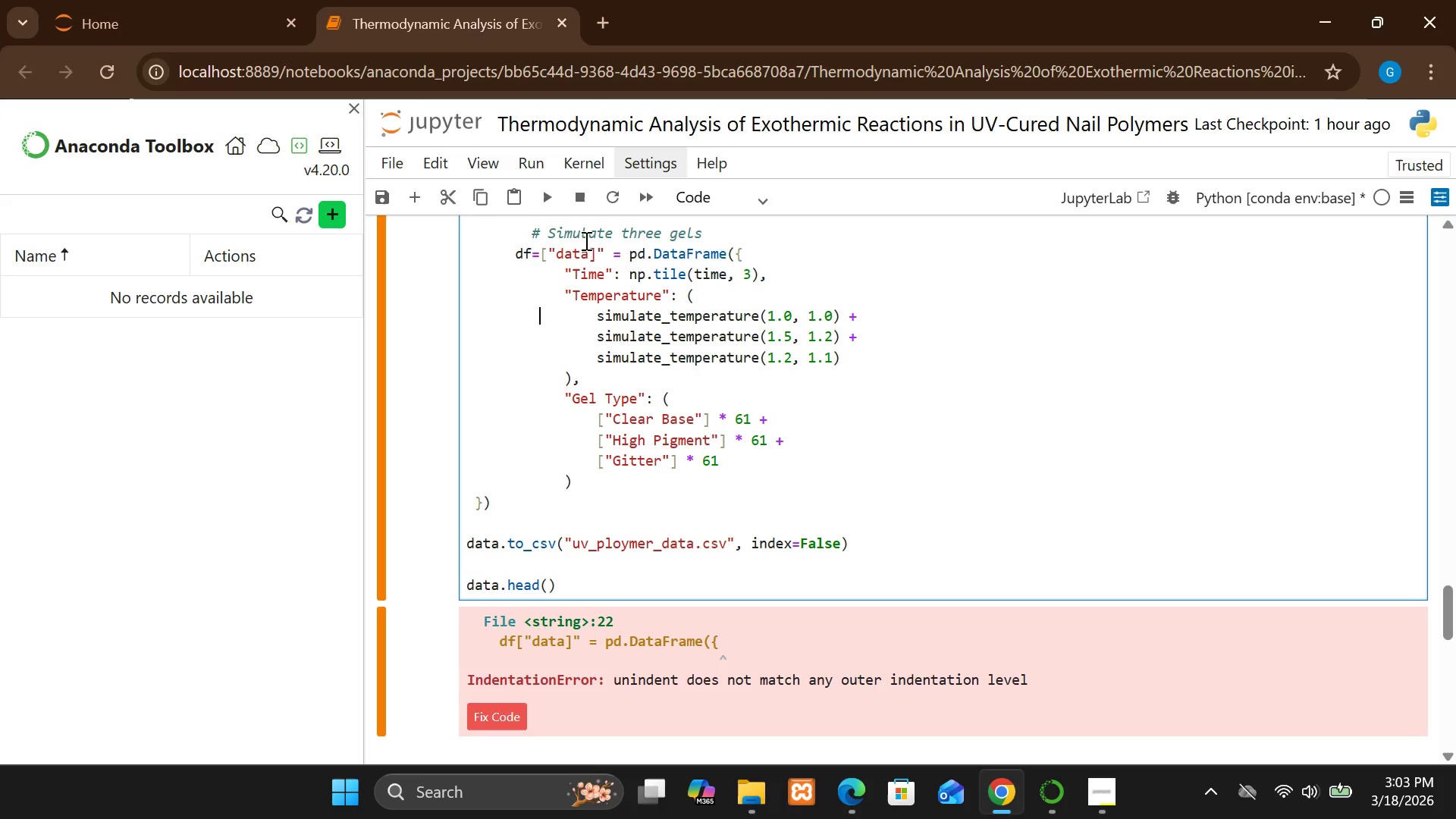 
left_click([538, 254])
 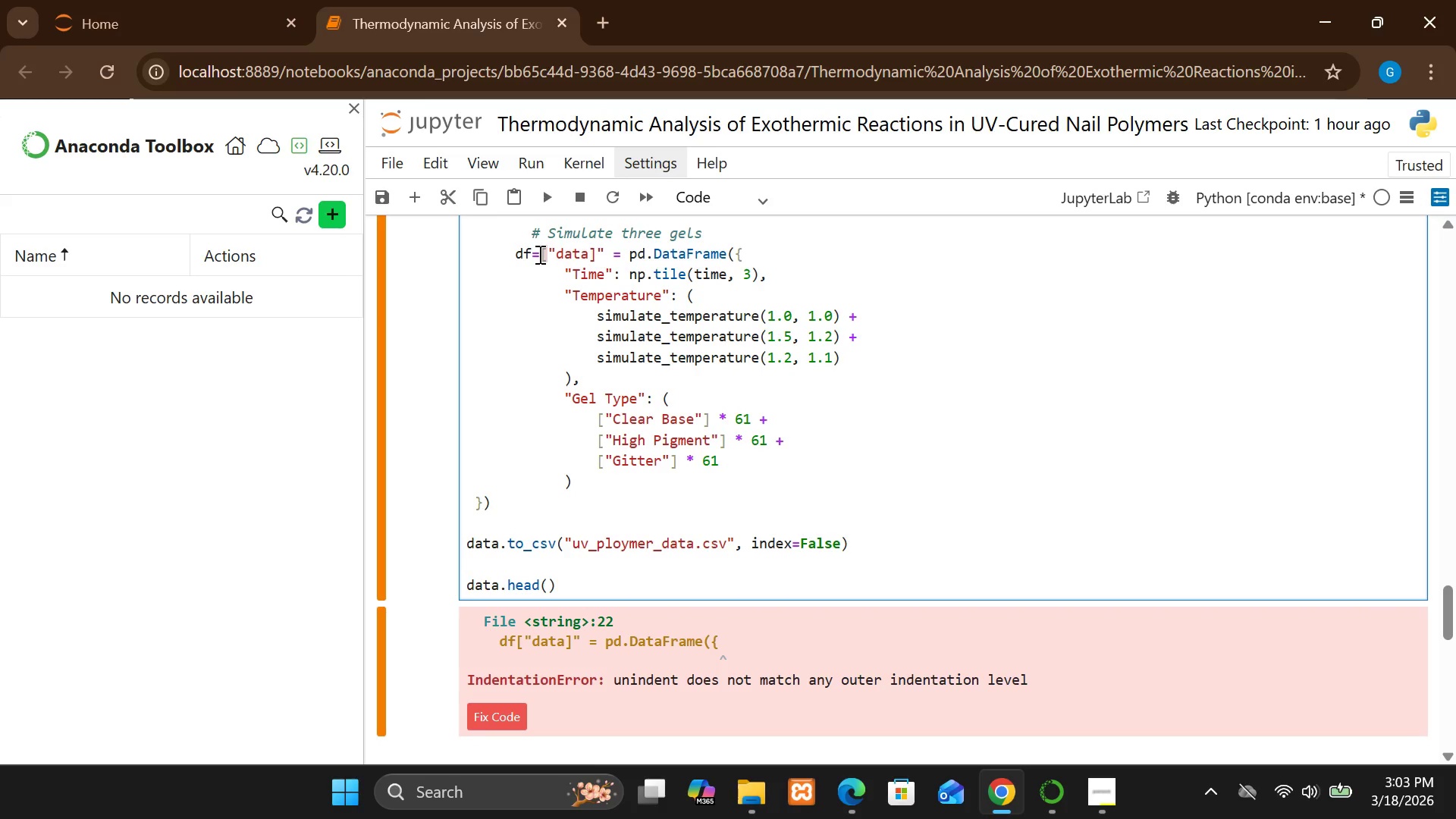 
key(Backspace)
 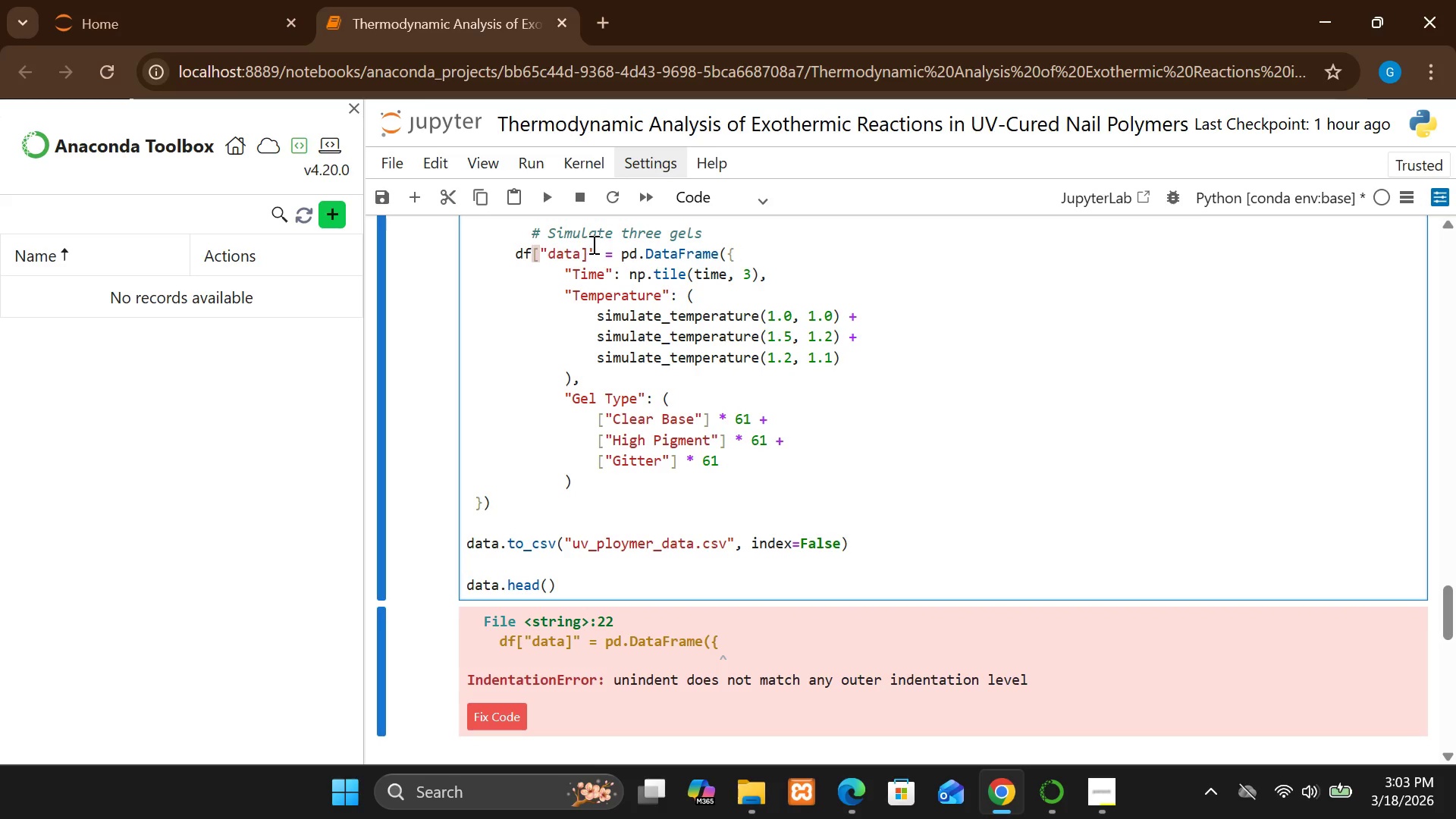 
left_click([593, 244])
 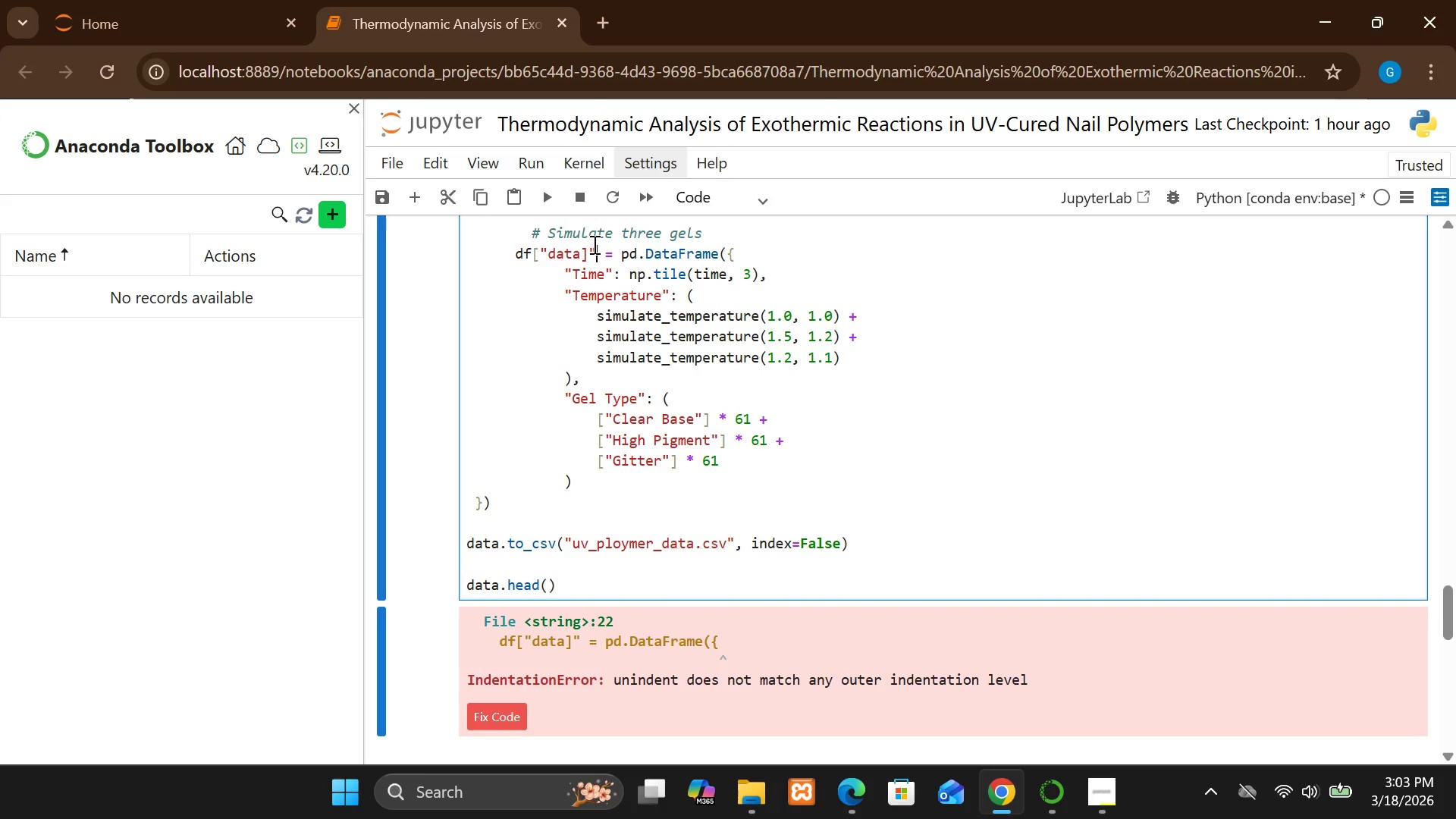 
key(Backspace)
 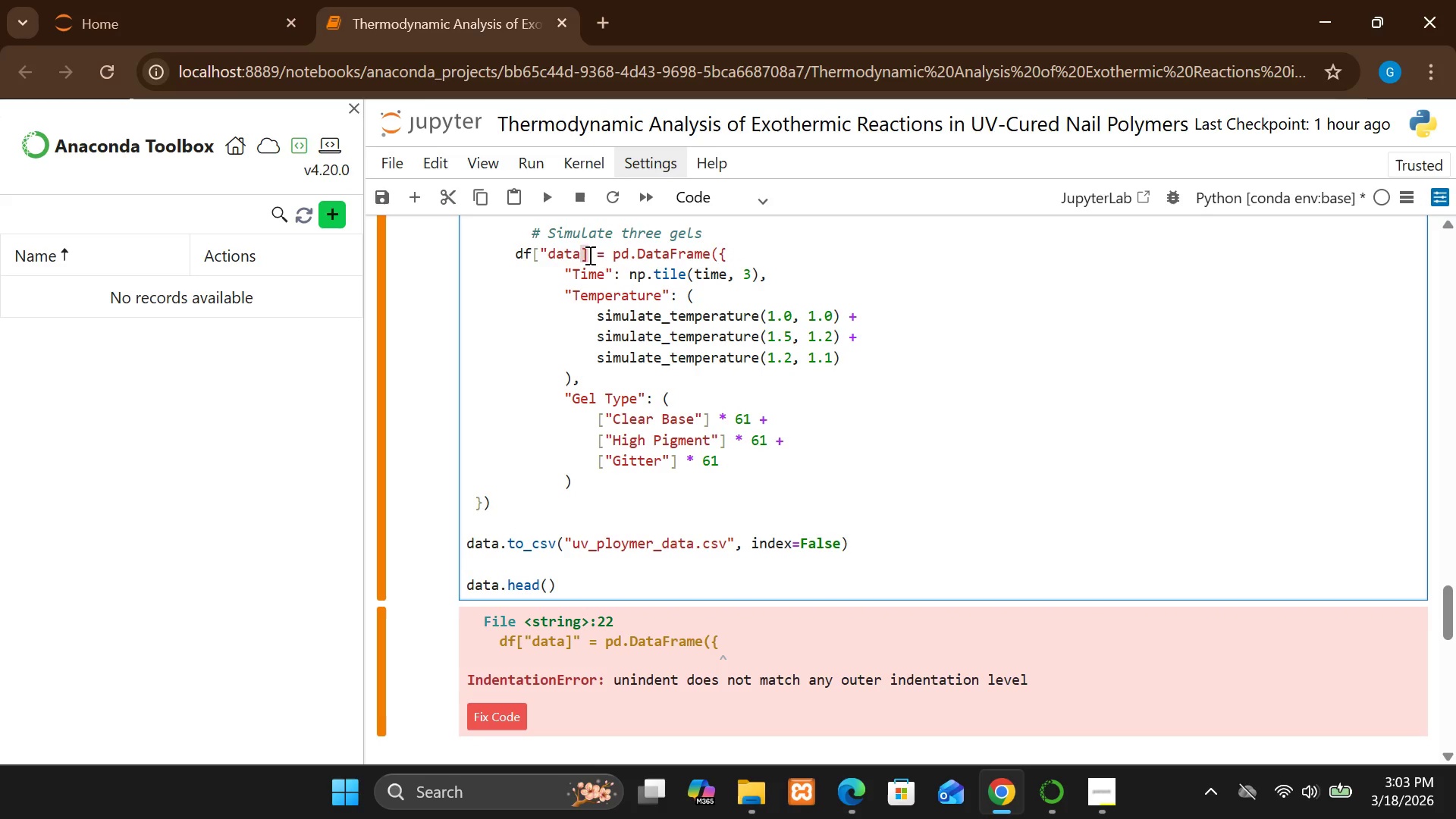 
left_click([579, 256])
 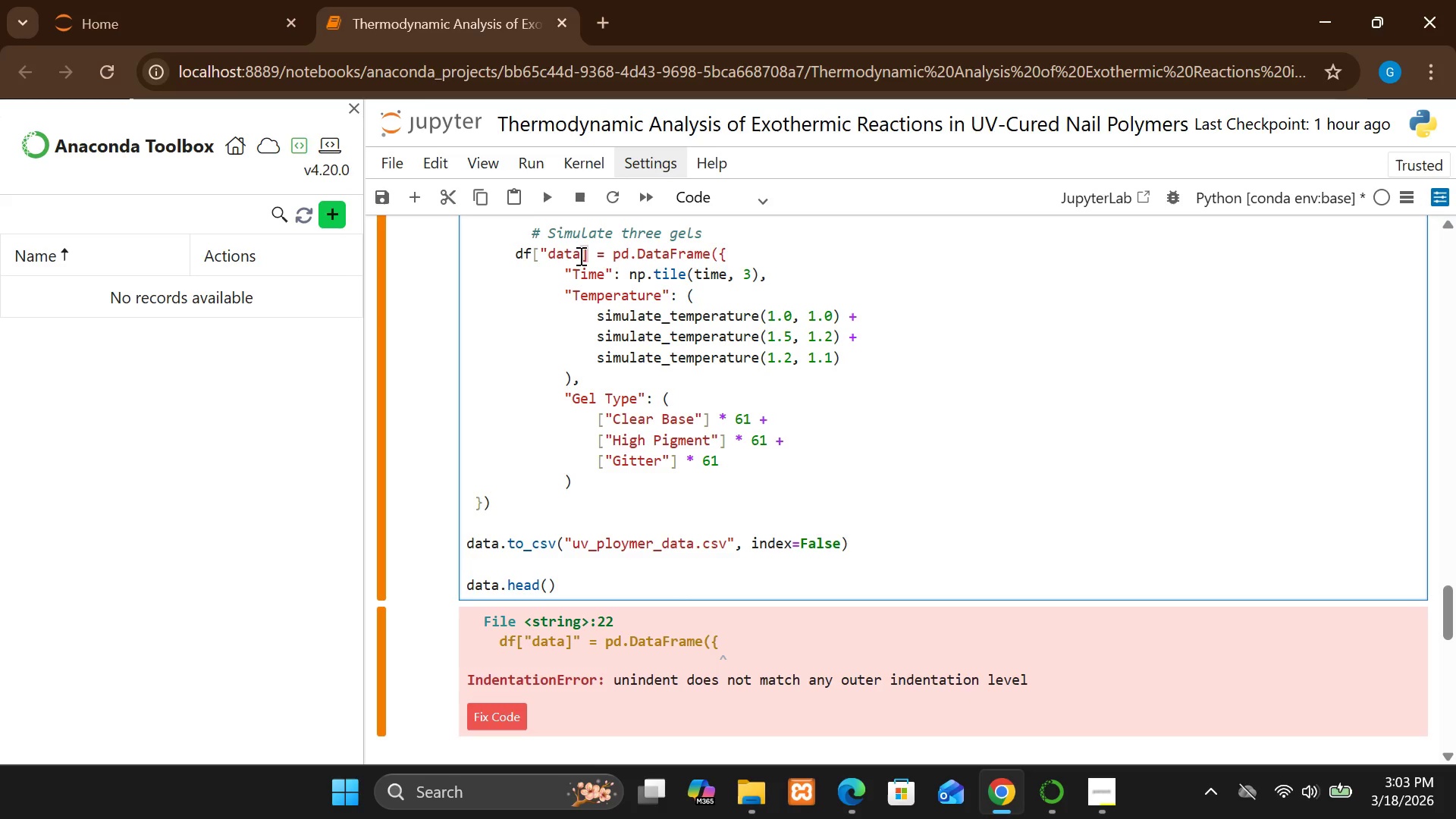 
key(Shift+Quote)
 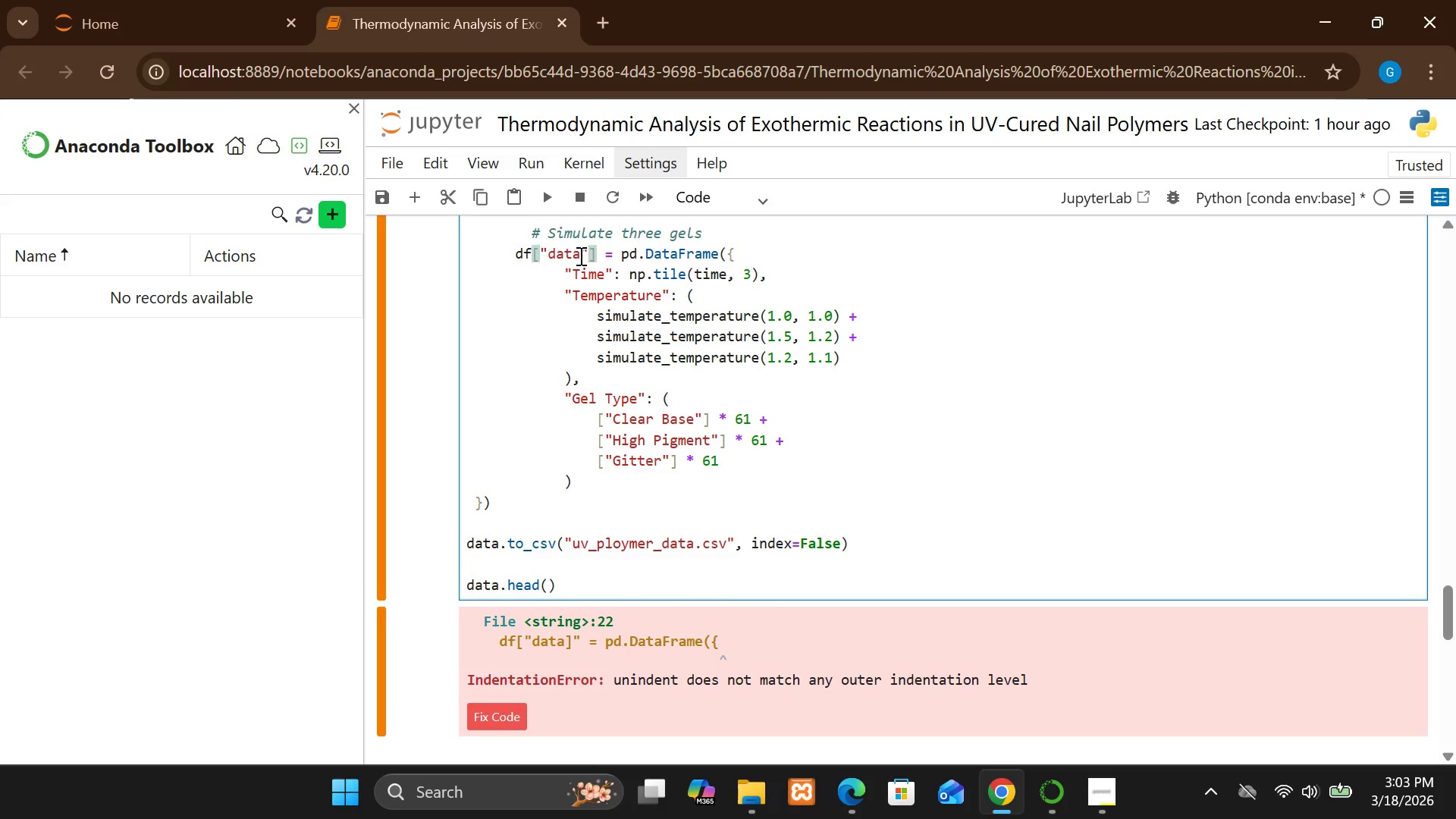 
key(Shift+ShiftRight)
 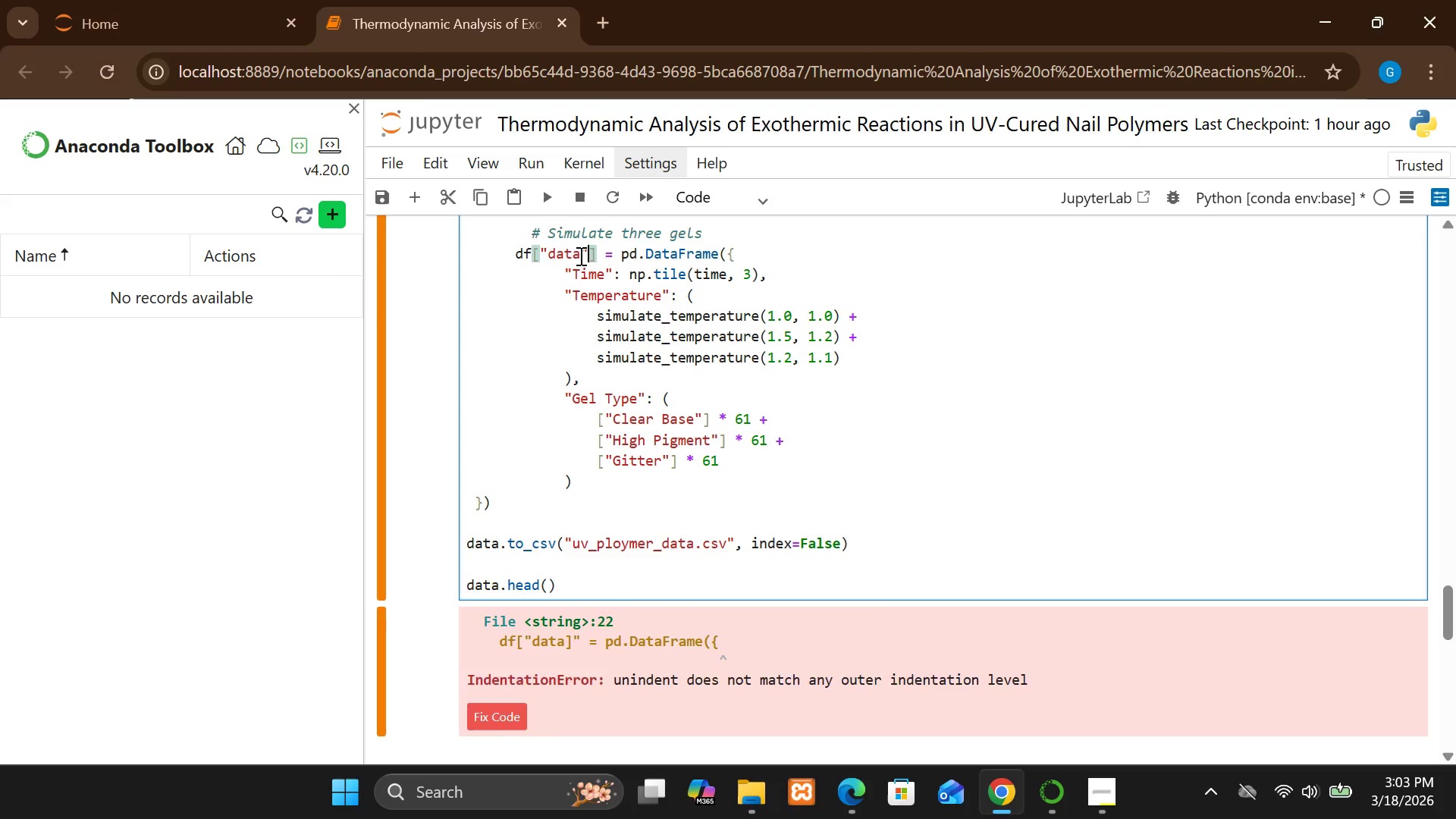 
key(Shift+Enter)
 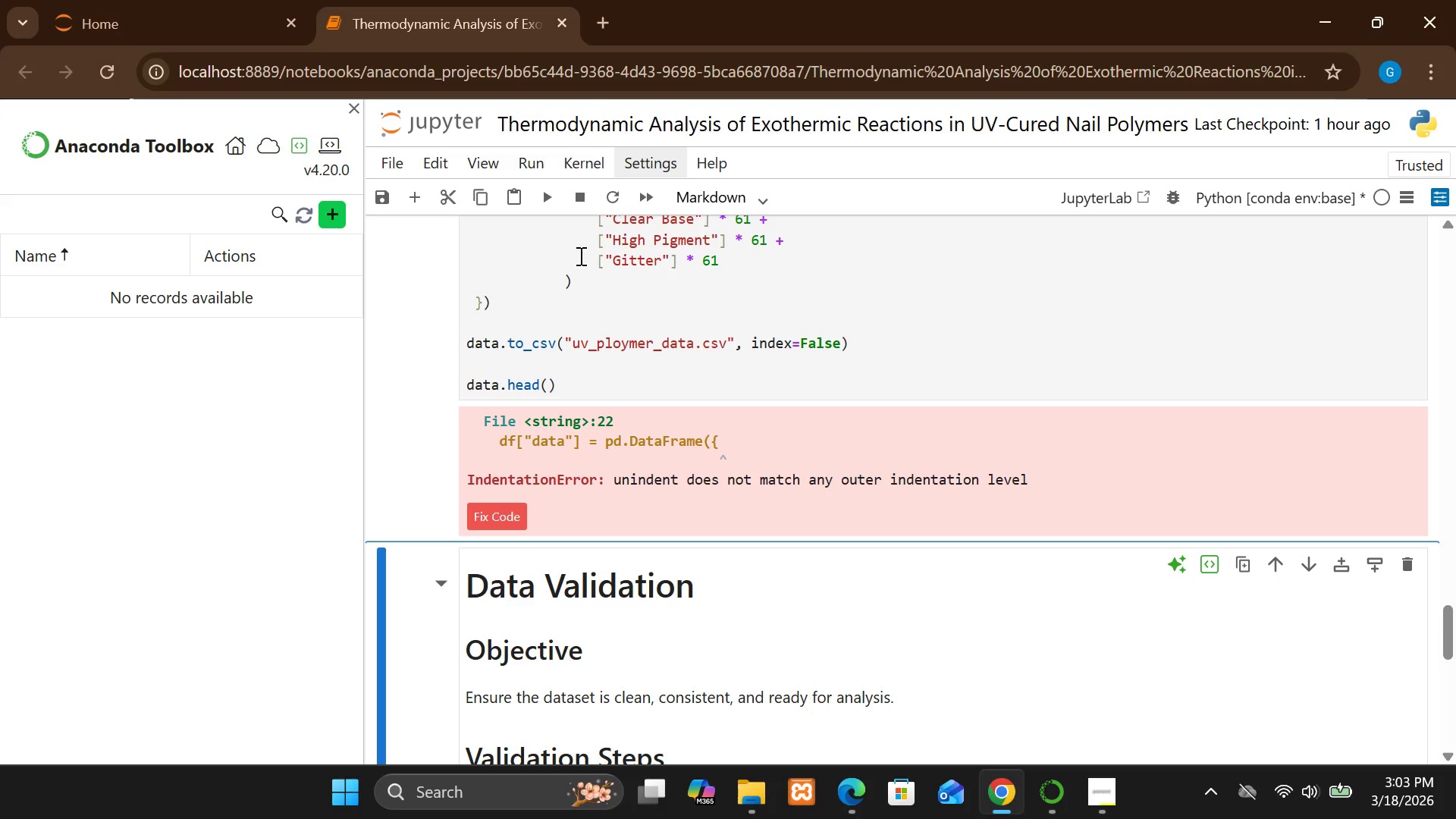 
wait(8.39)
 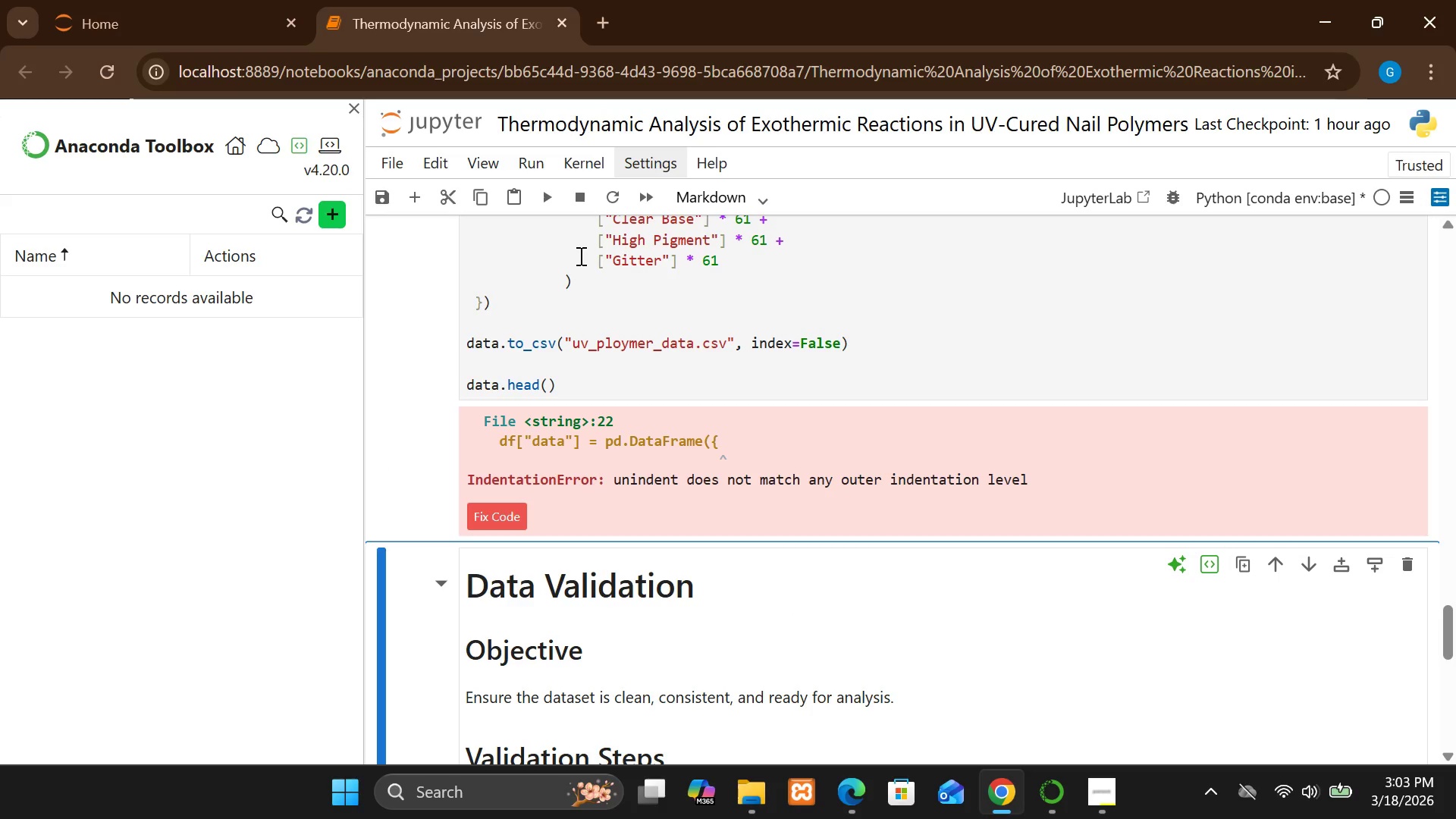 
left_click([544, 358])
 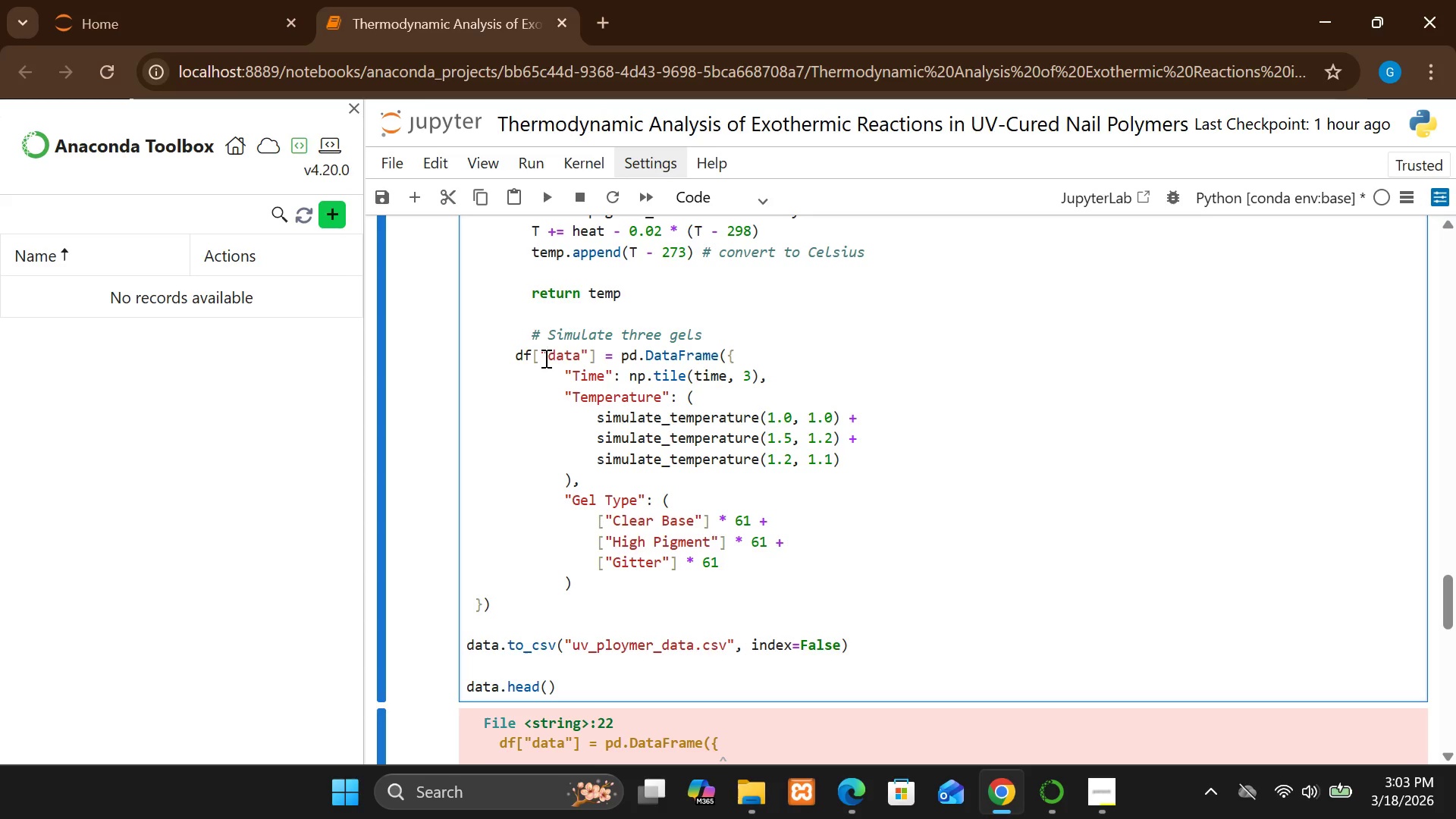 
key(Control+Z)
 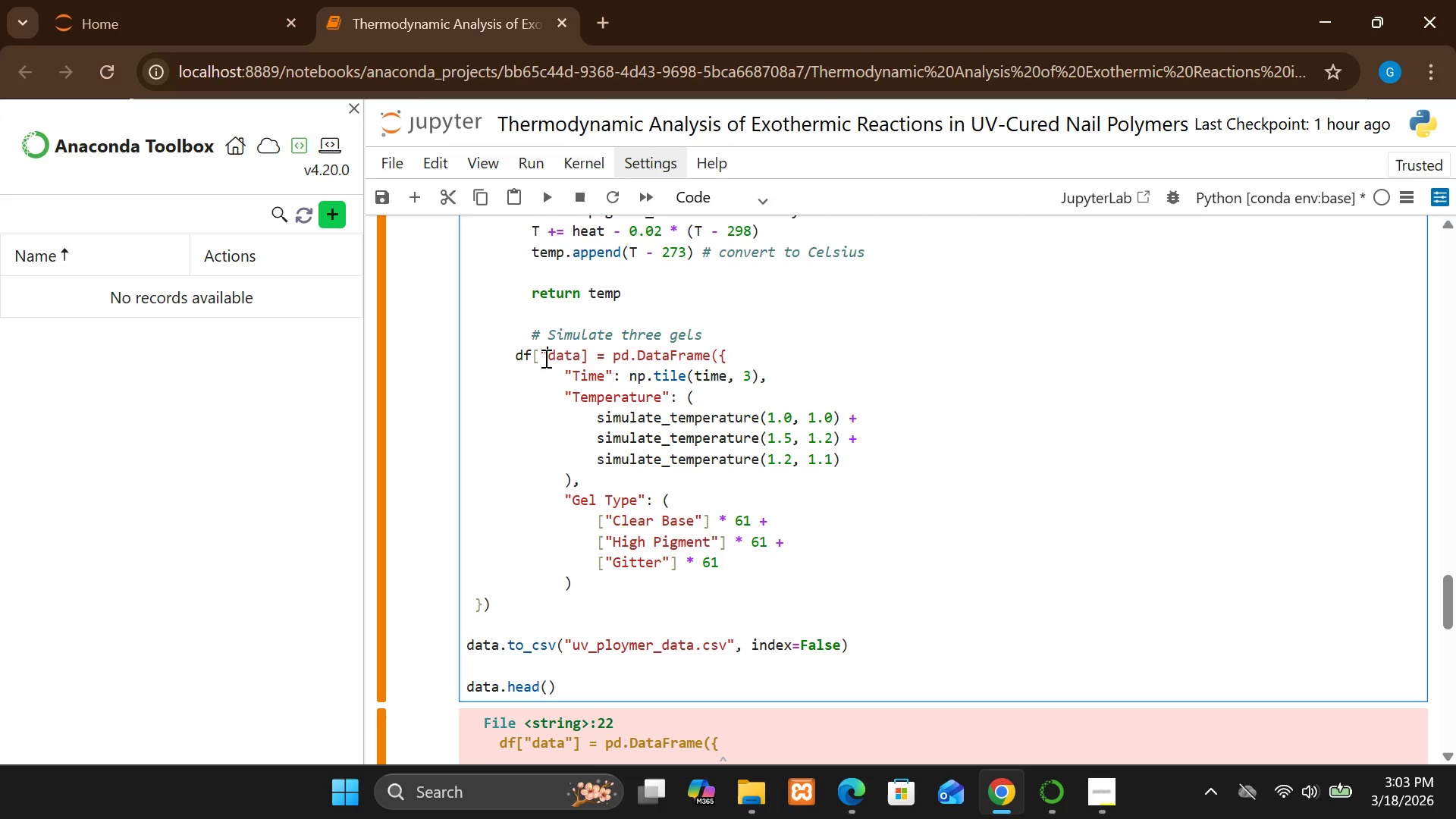 
key(Control+Z)
 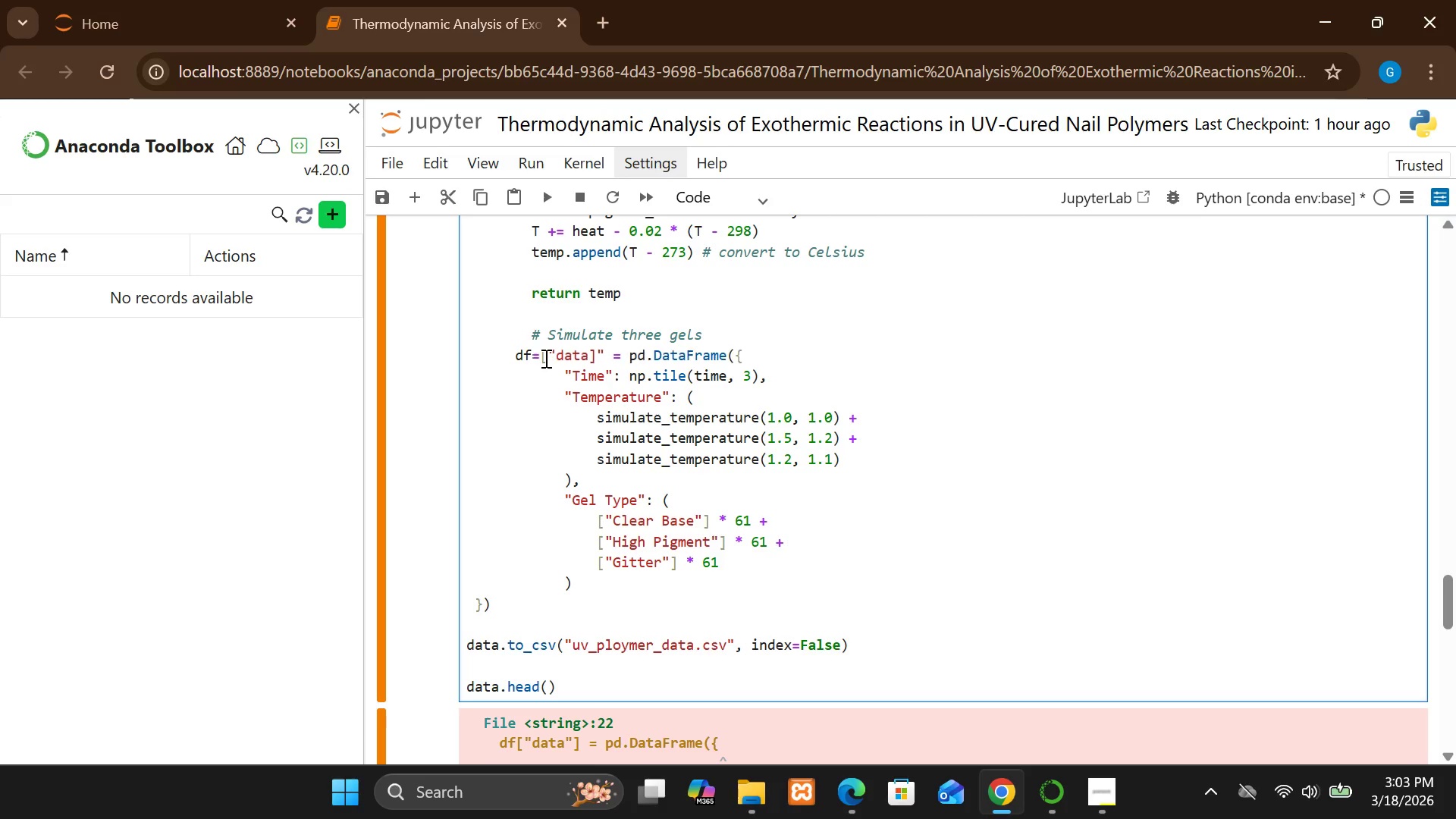 
key(Control+Z)
 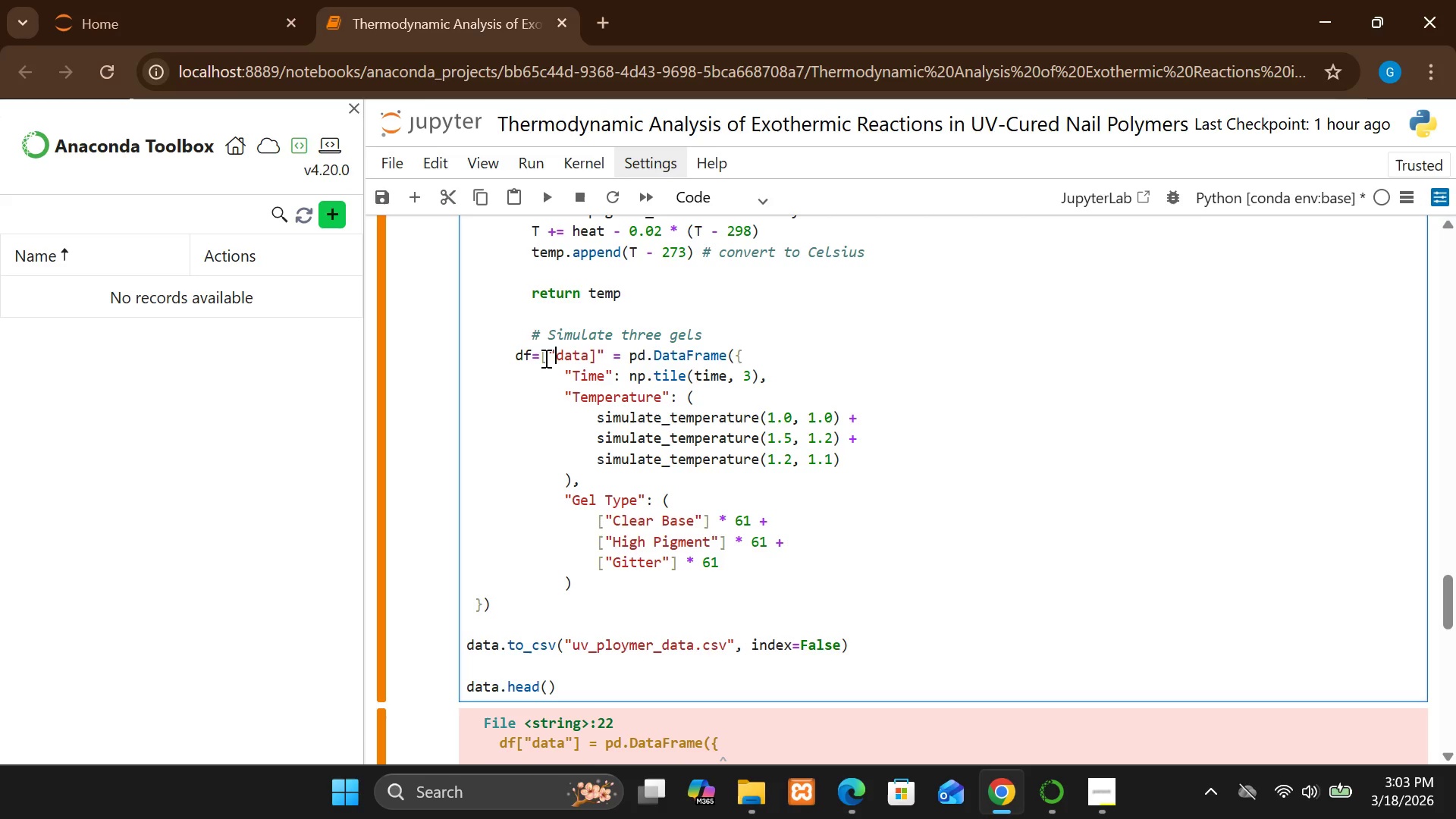 
key(Control+Z)
 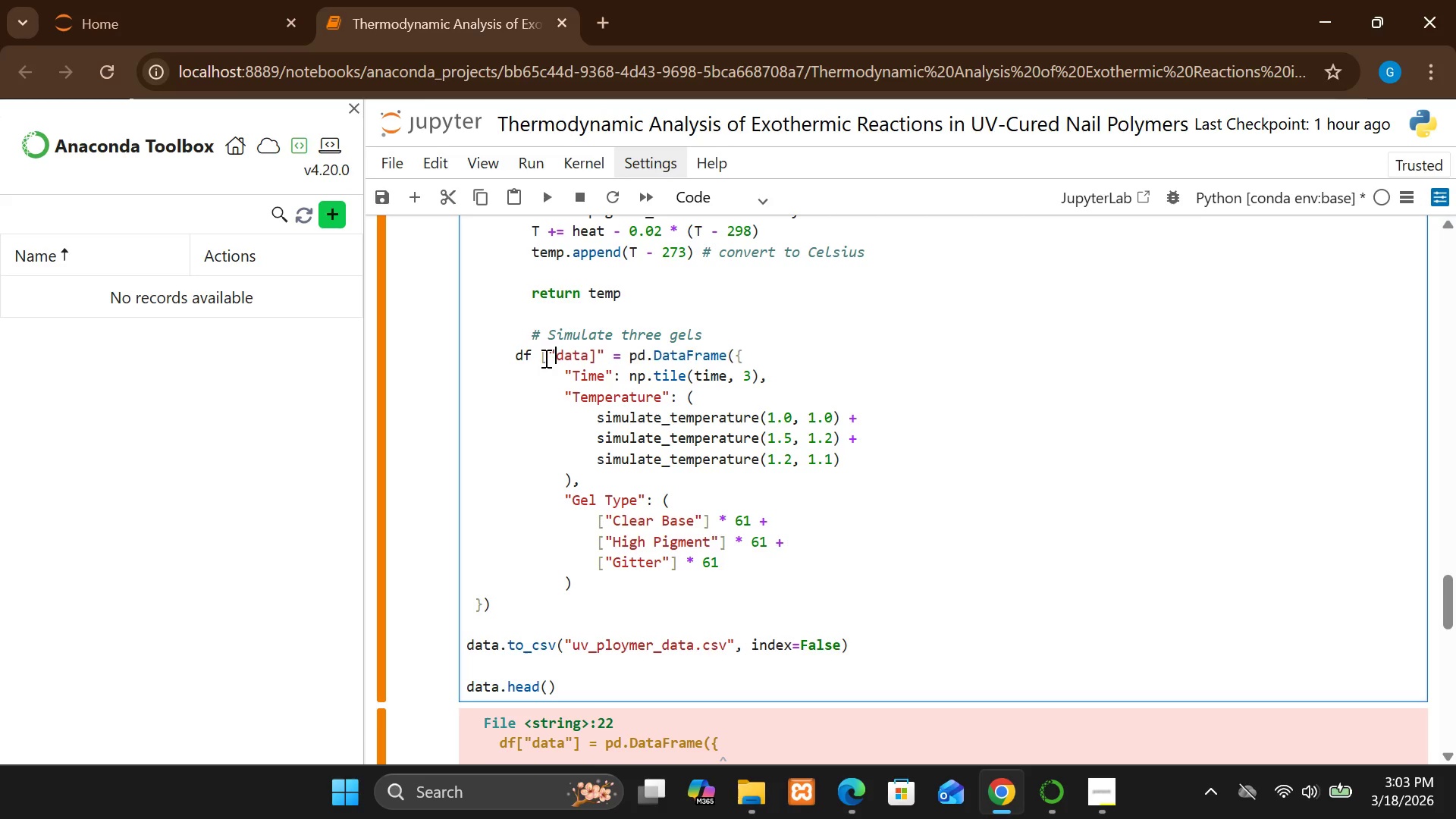 
key(Control+Z)
 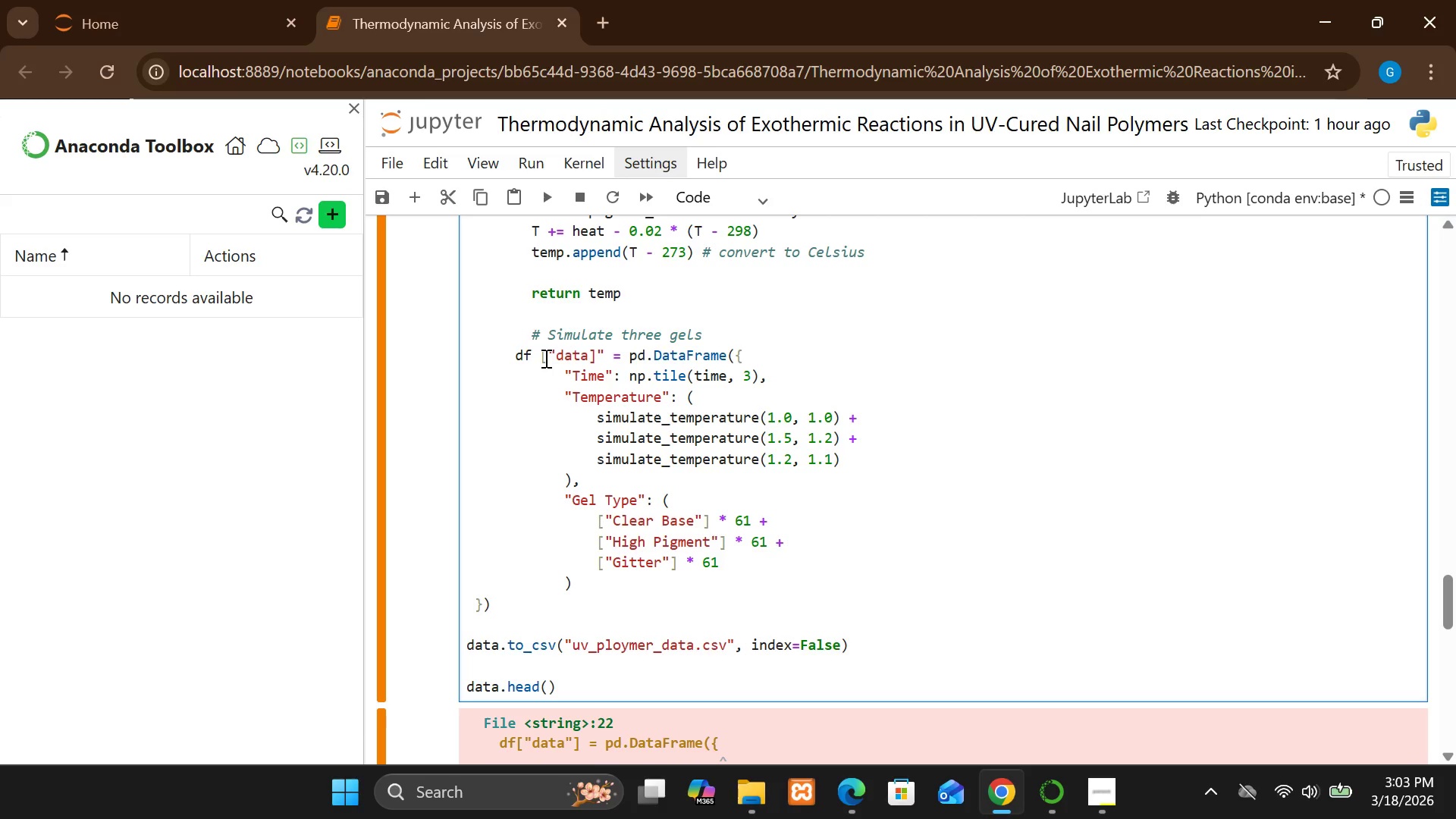 
key(Control+Z)
 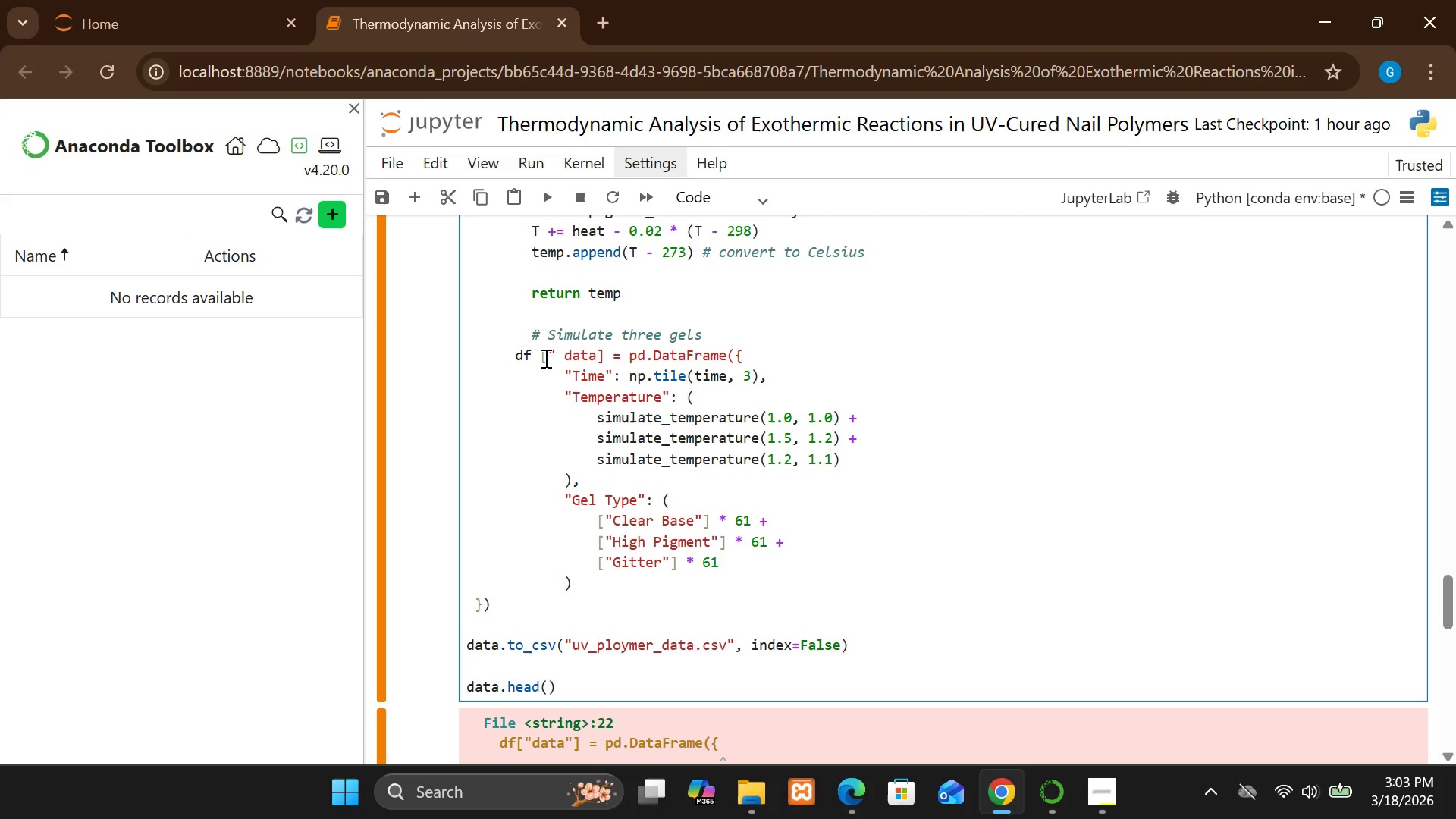 
key(Control+Z)
 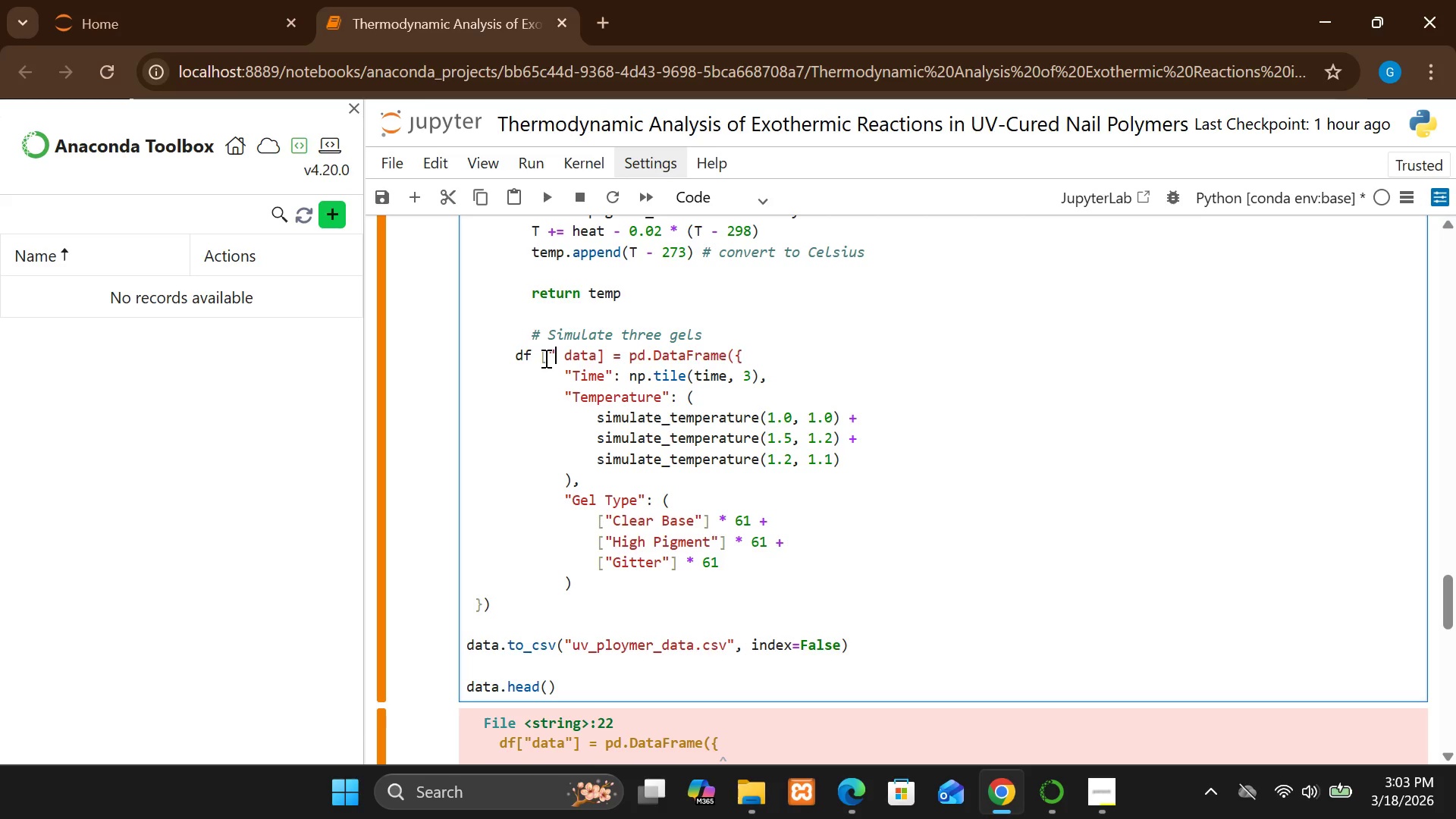 
key(Control+Z)
 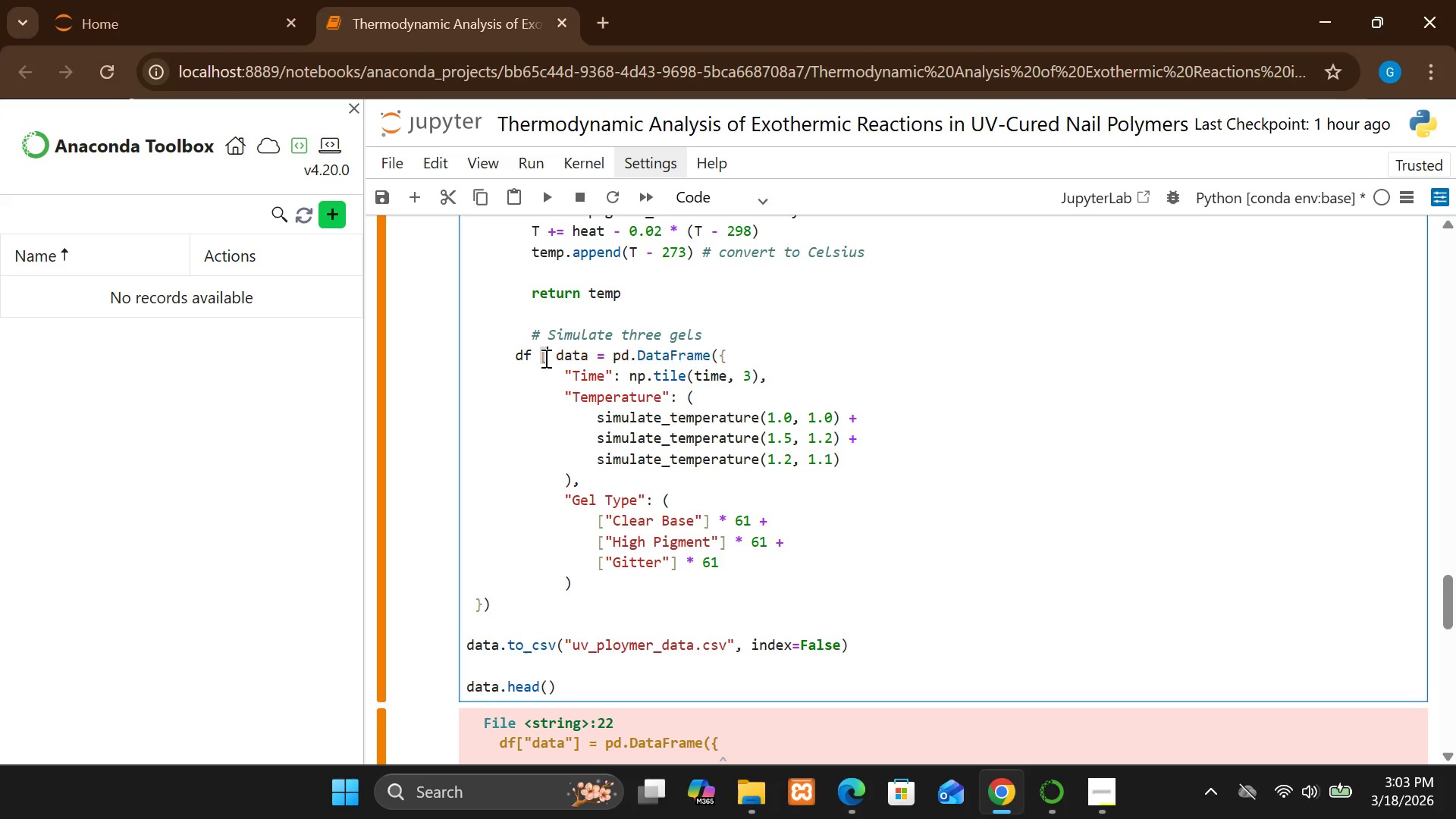 
key(Control+Z)
 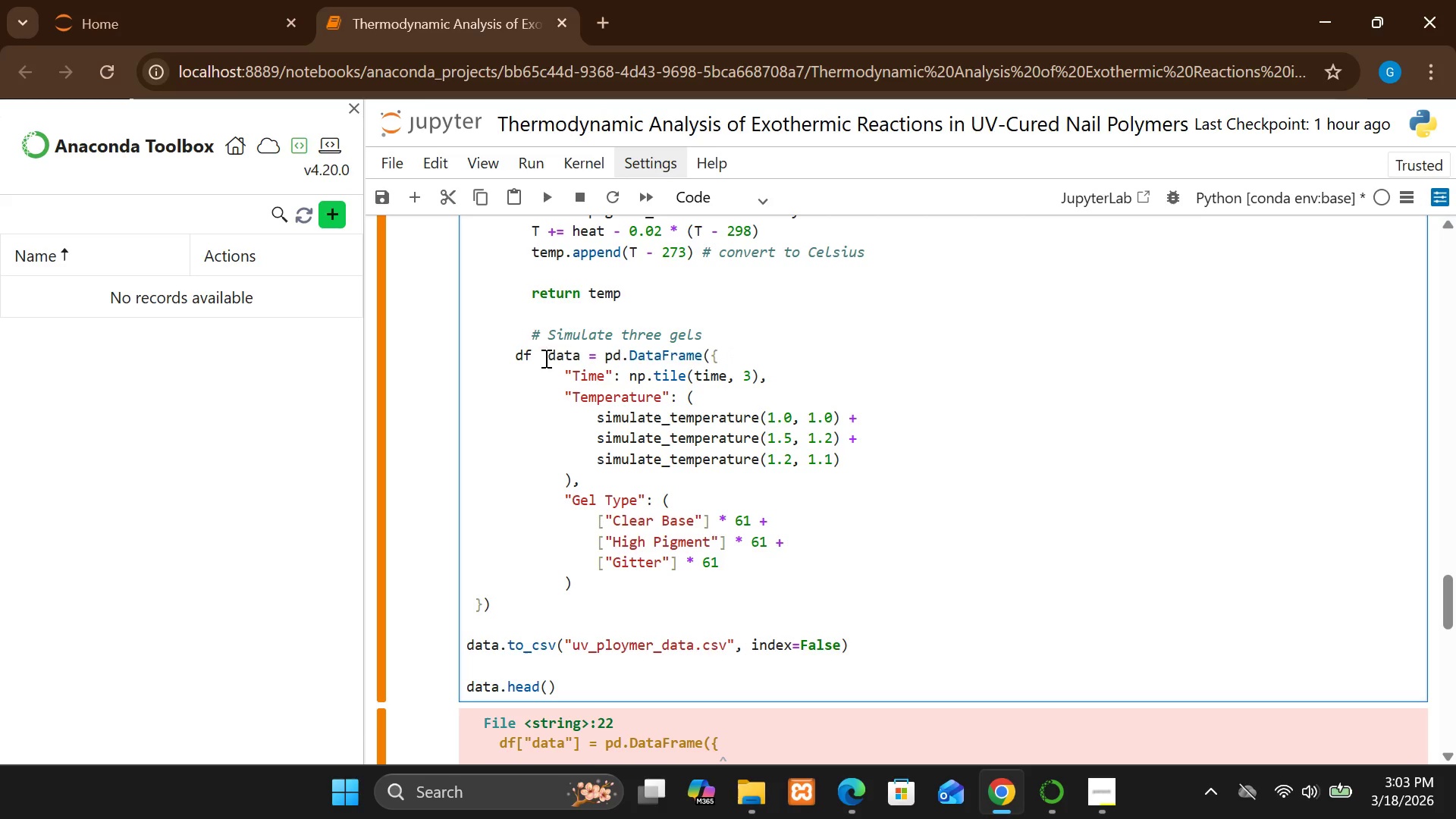 
key(Control+Z)
 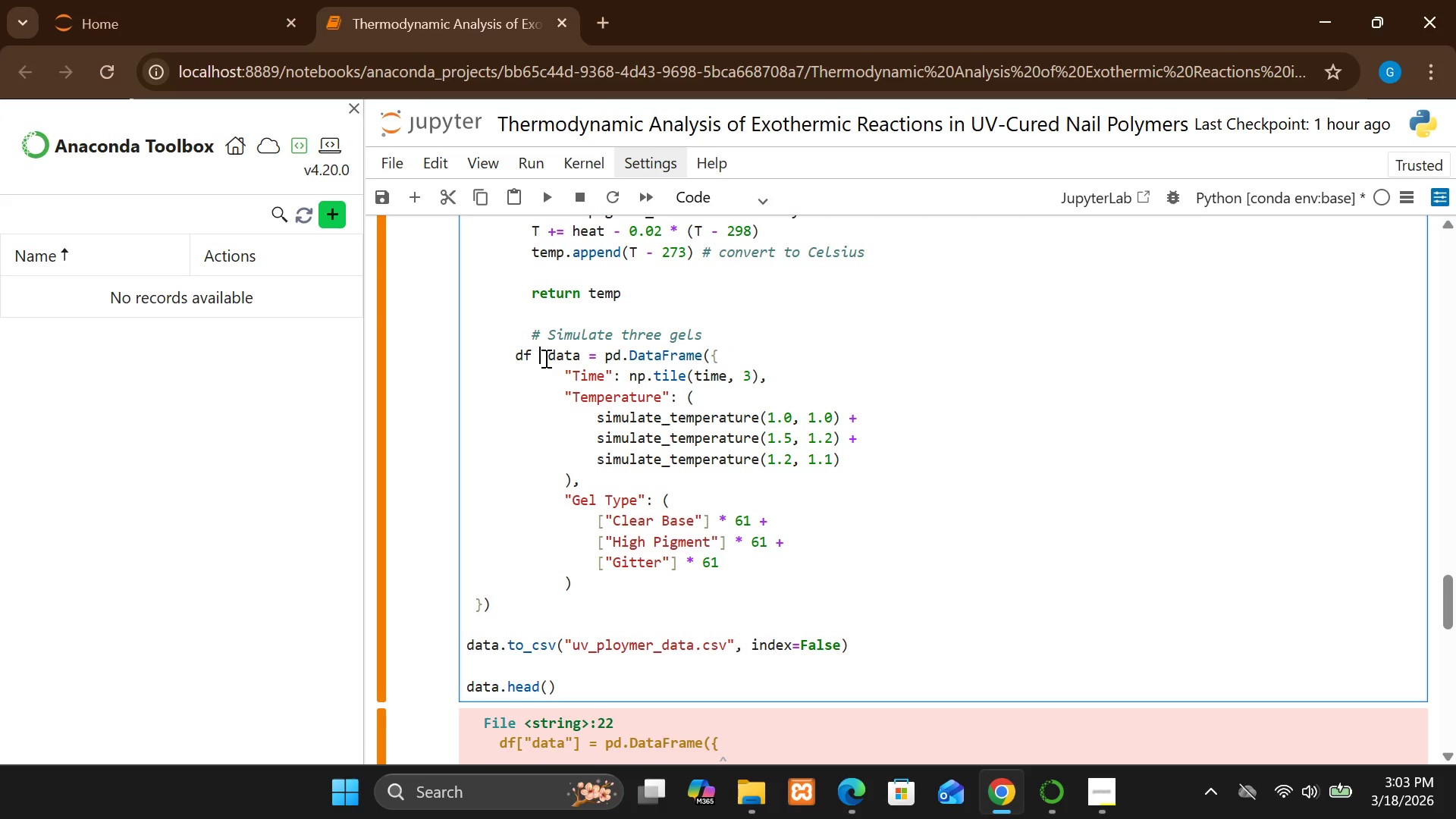 
key(Control+Z)
 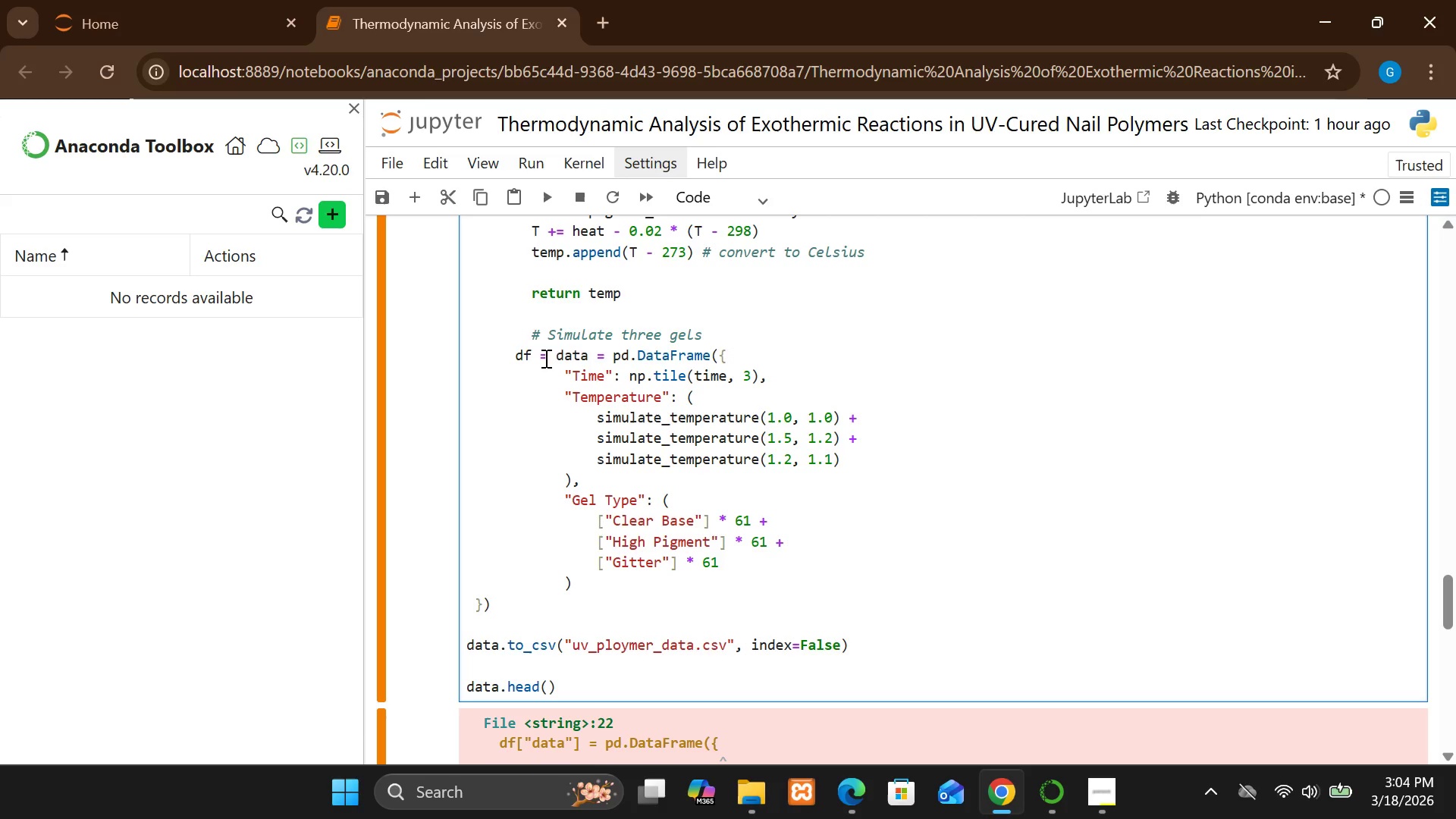 
key(Control+Z)
 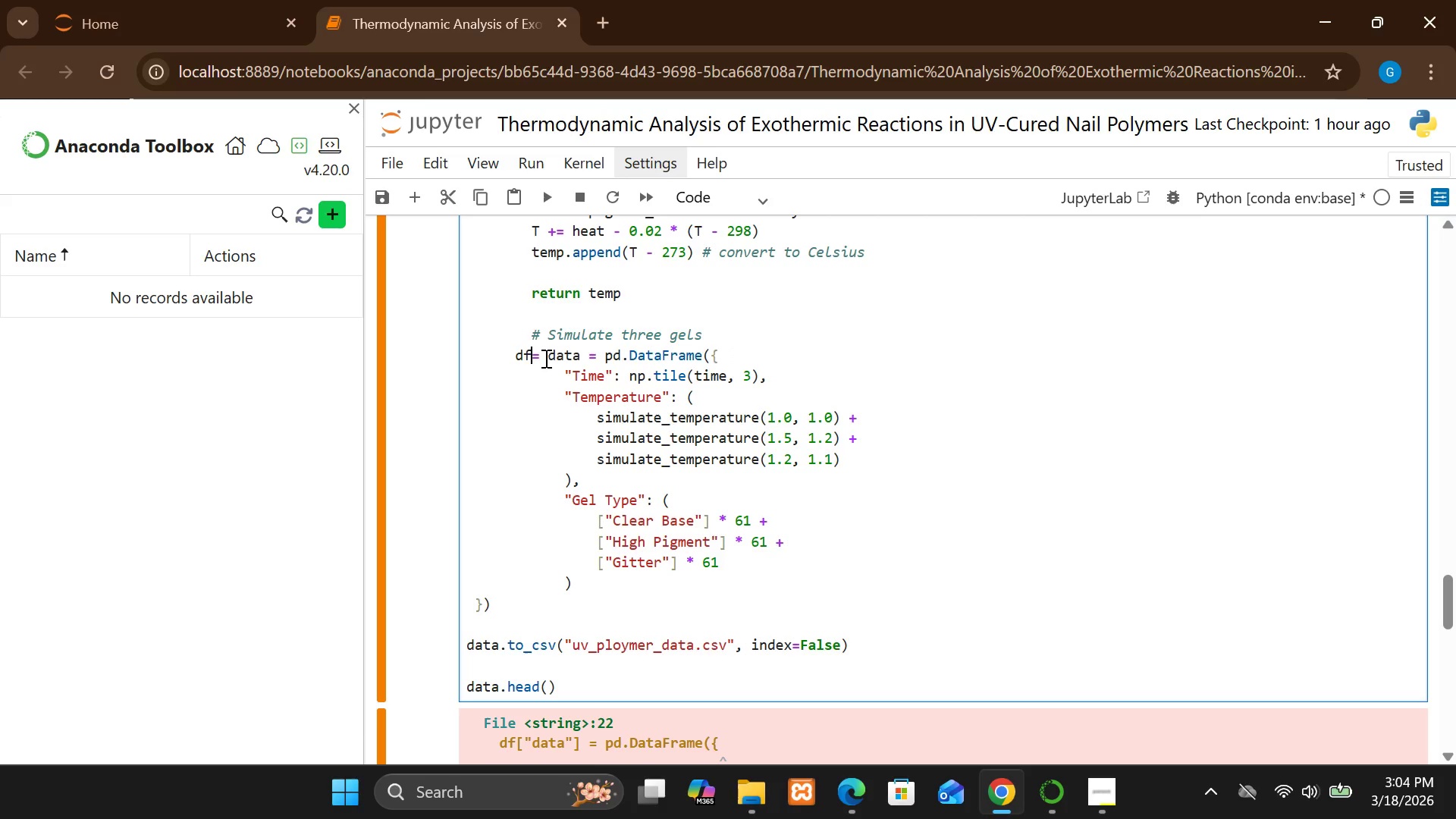 
key(Control+Z)
 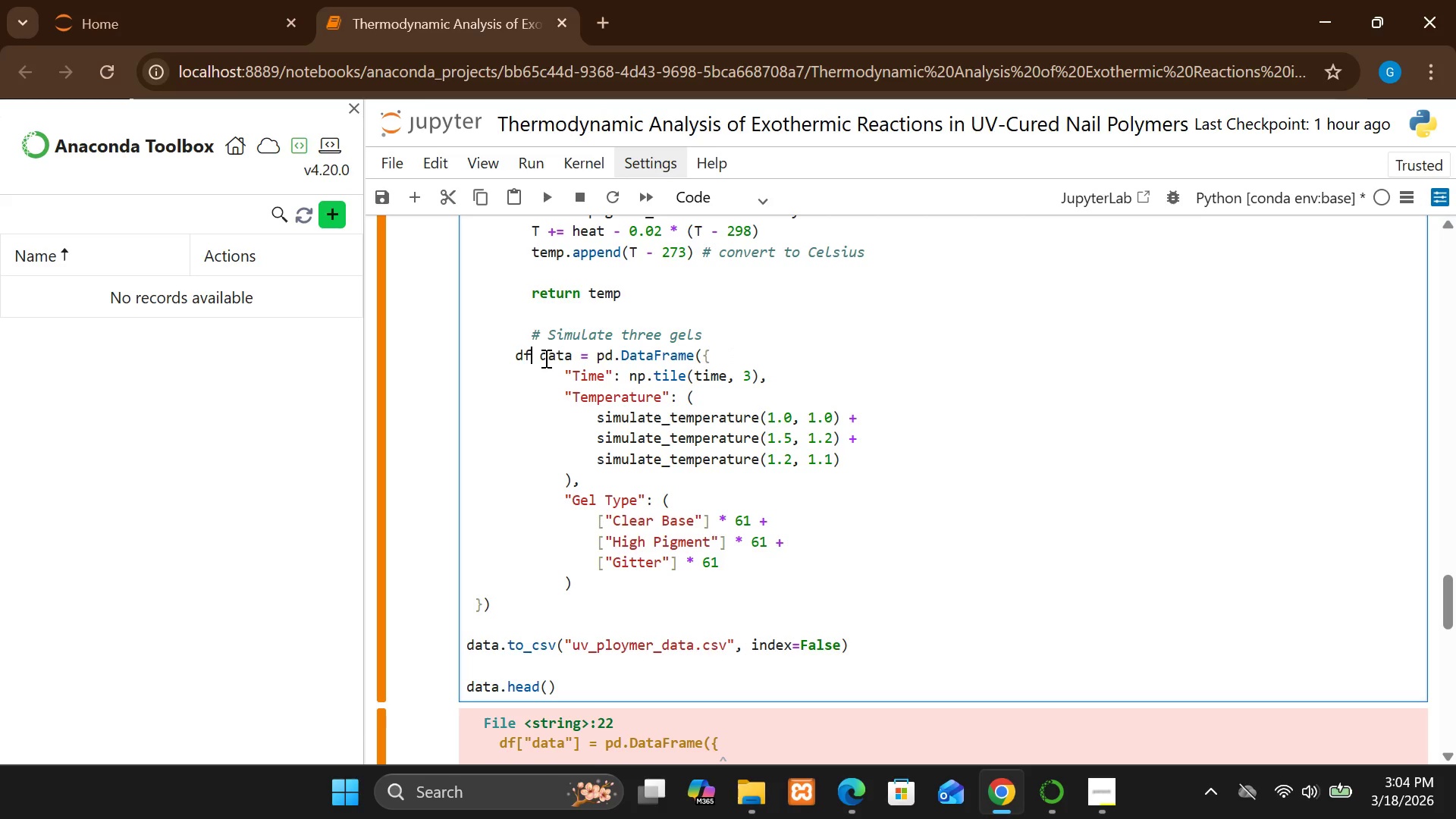 
key(Control+Z)
 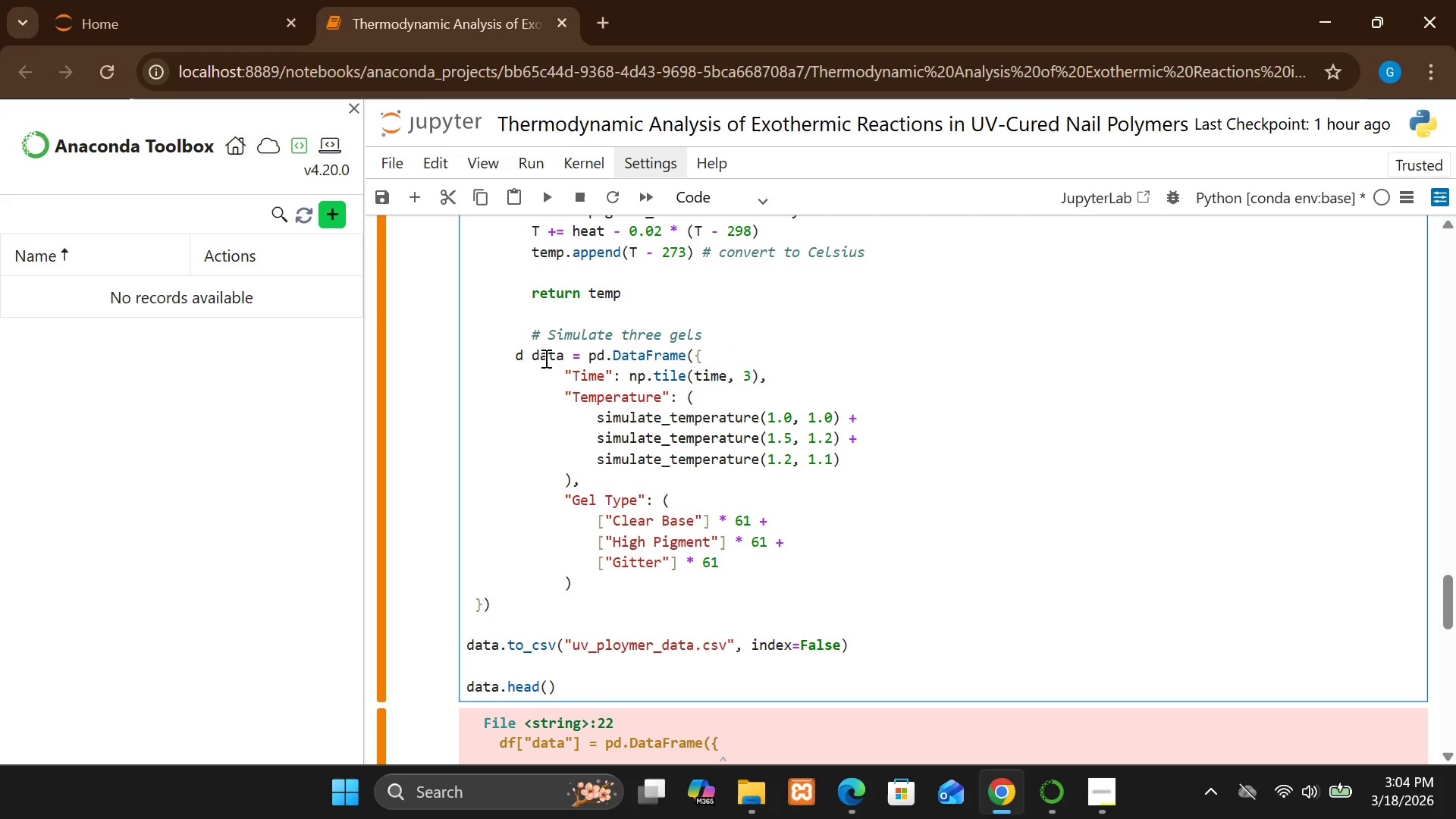 
key(Control+Z)
 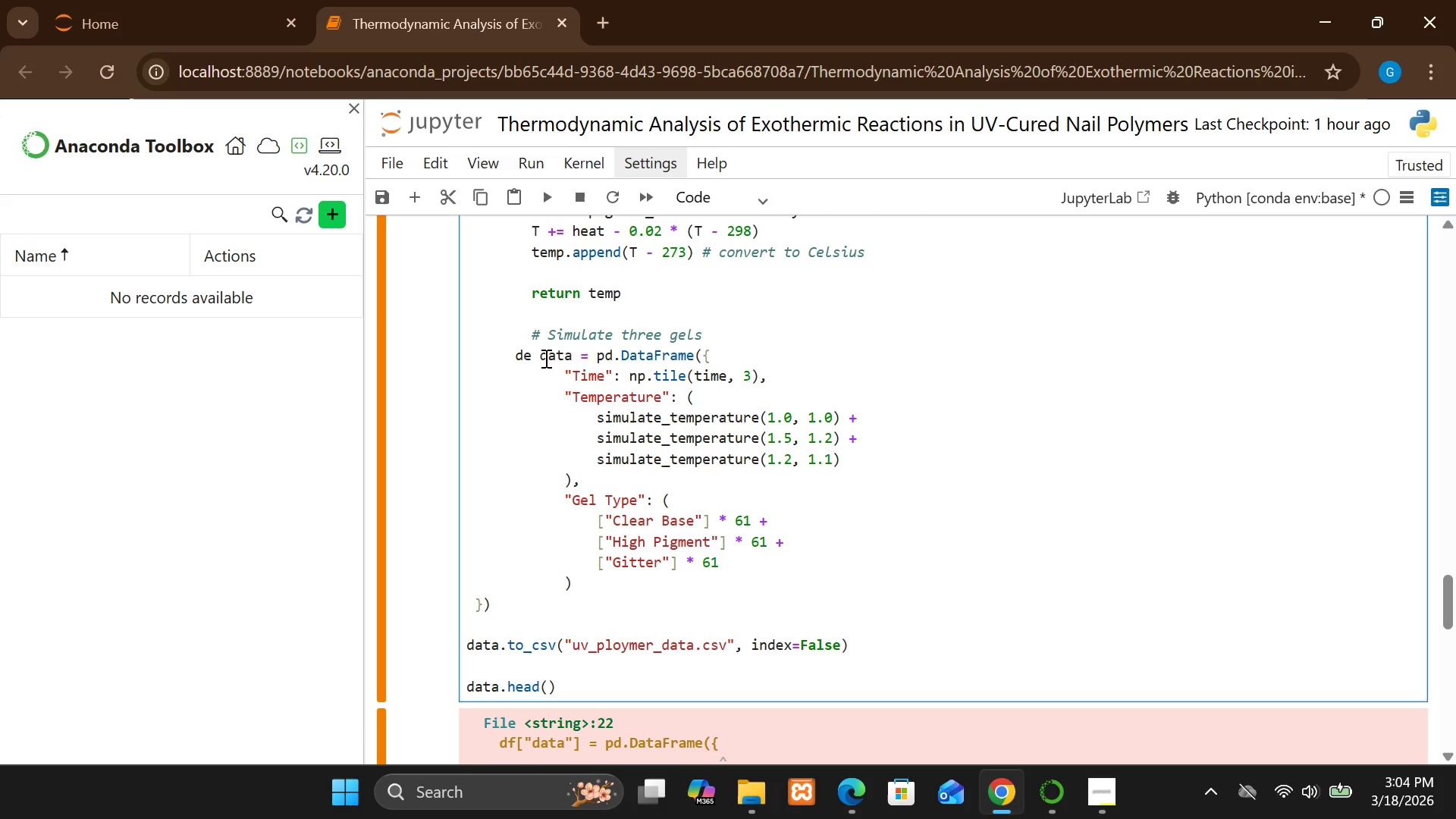 
key(Control+Z)
 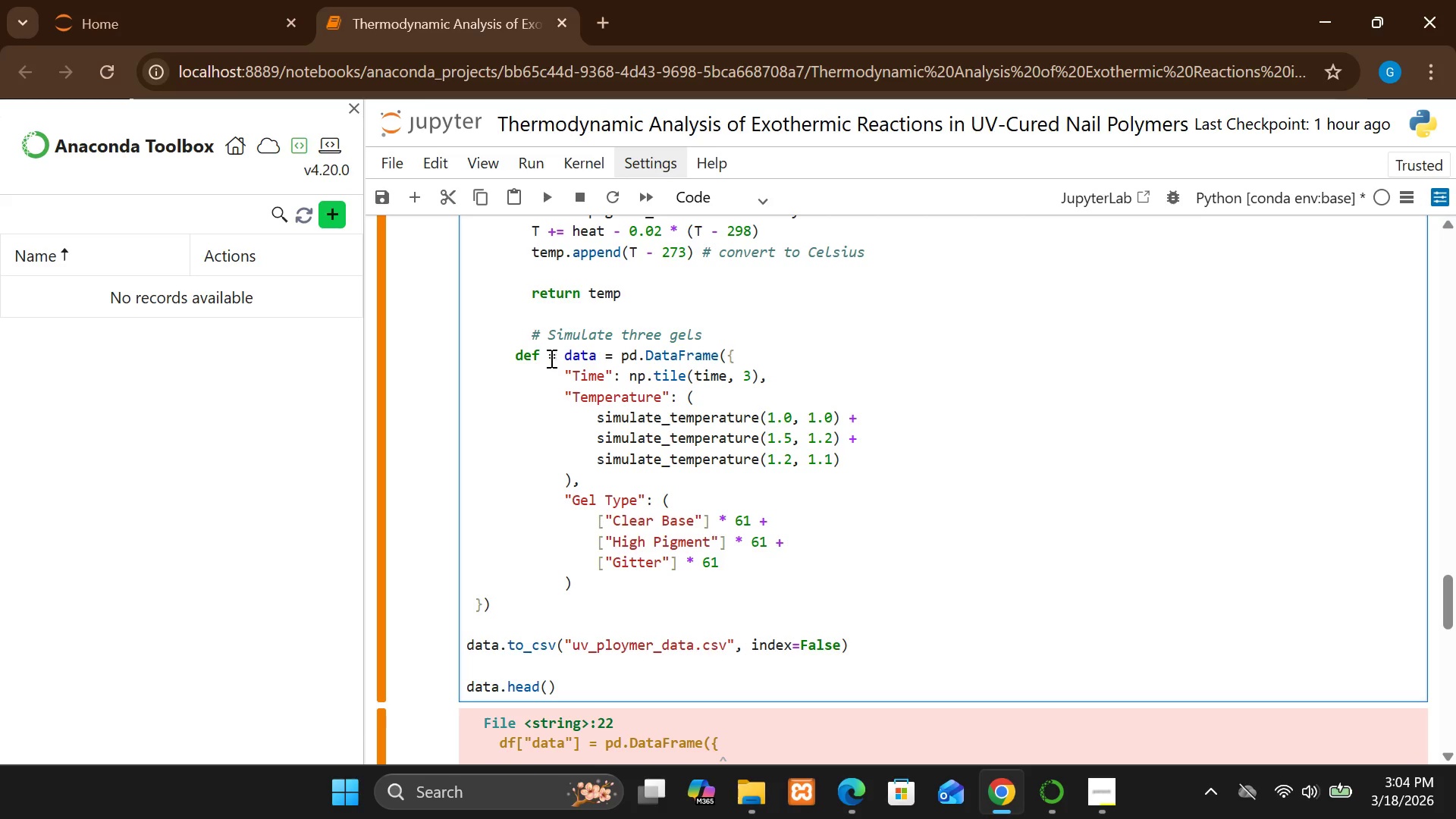 
left_click_drag(start_coordinate=[561, 353], to_coordinate=[430, 366])
 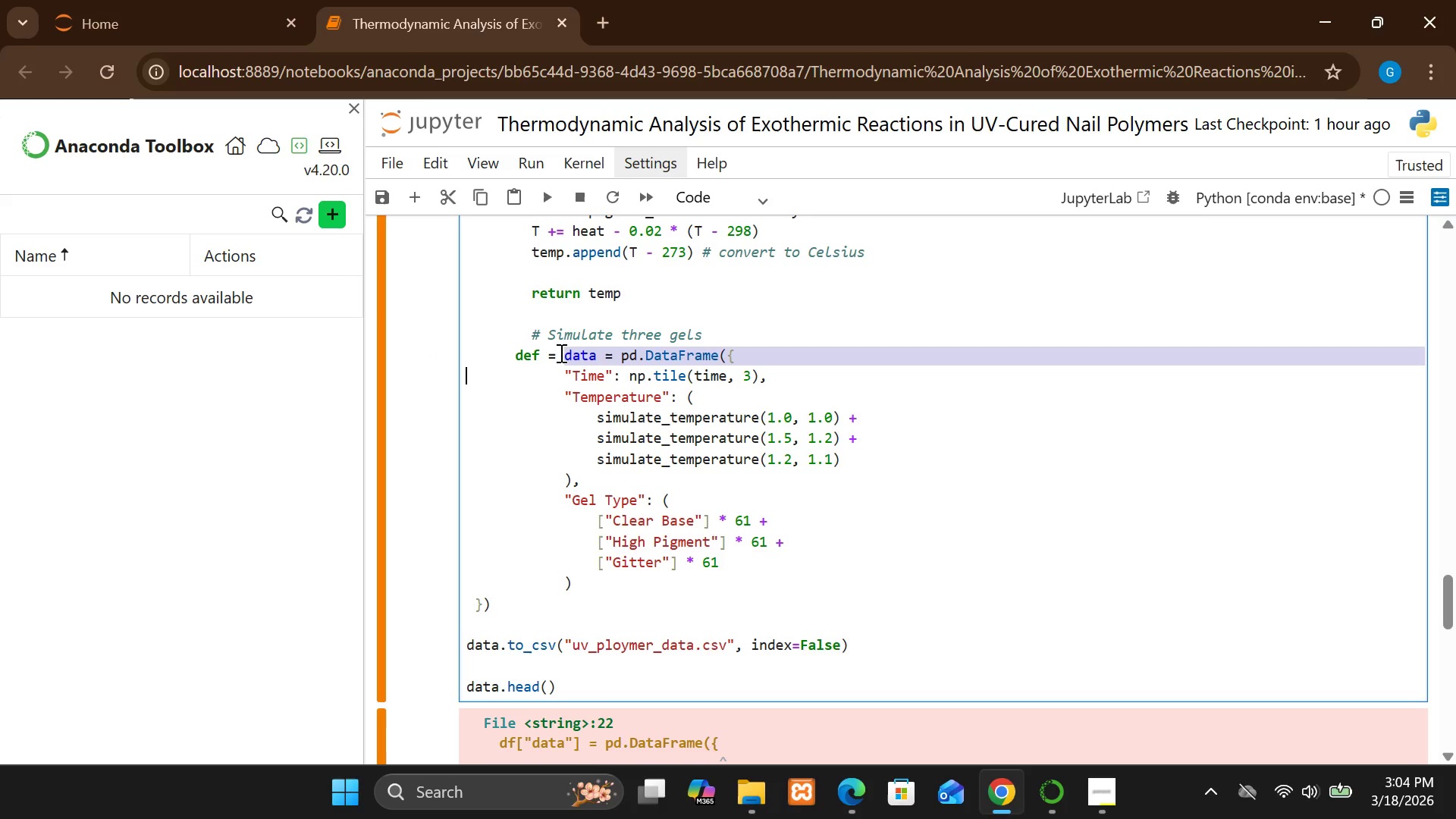 
left_click_drag(start_coordinate=[562, 353], to_coordinate=[497, 359])
 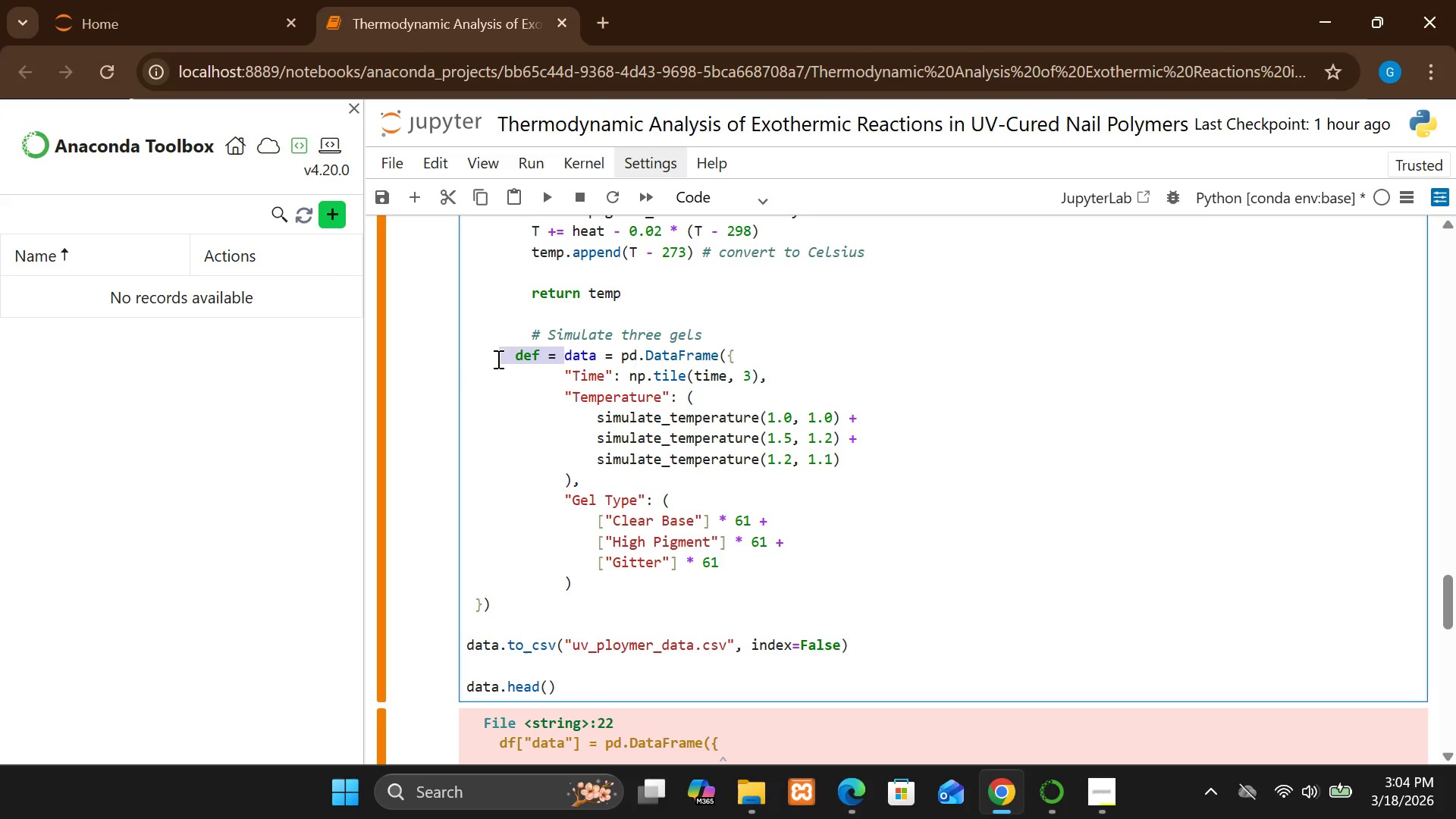 
key(Backspace)
 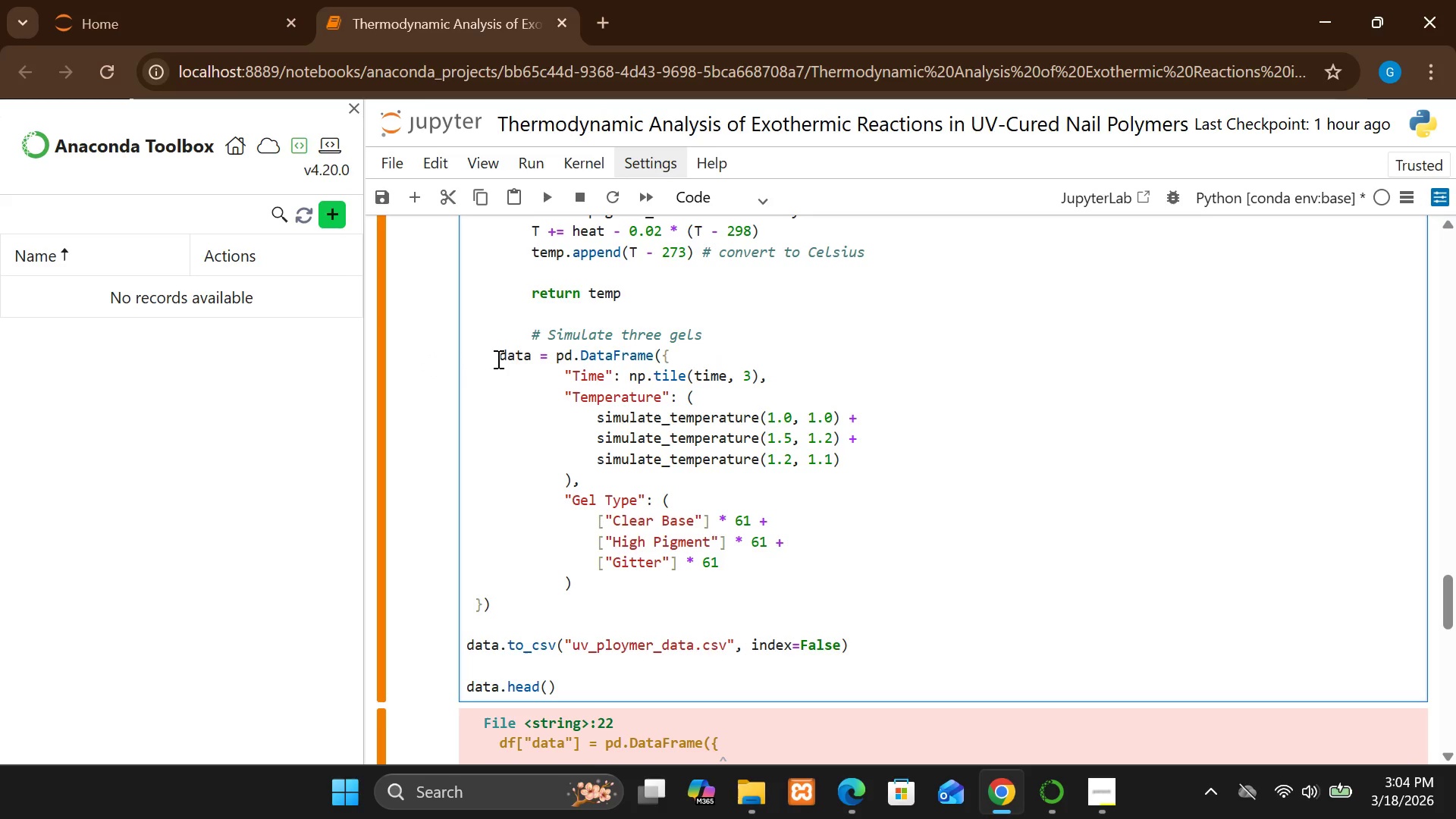 
left_click([497, 359])
 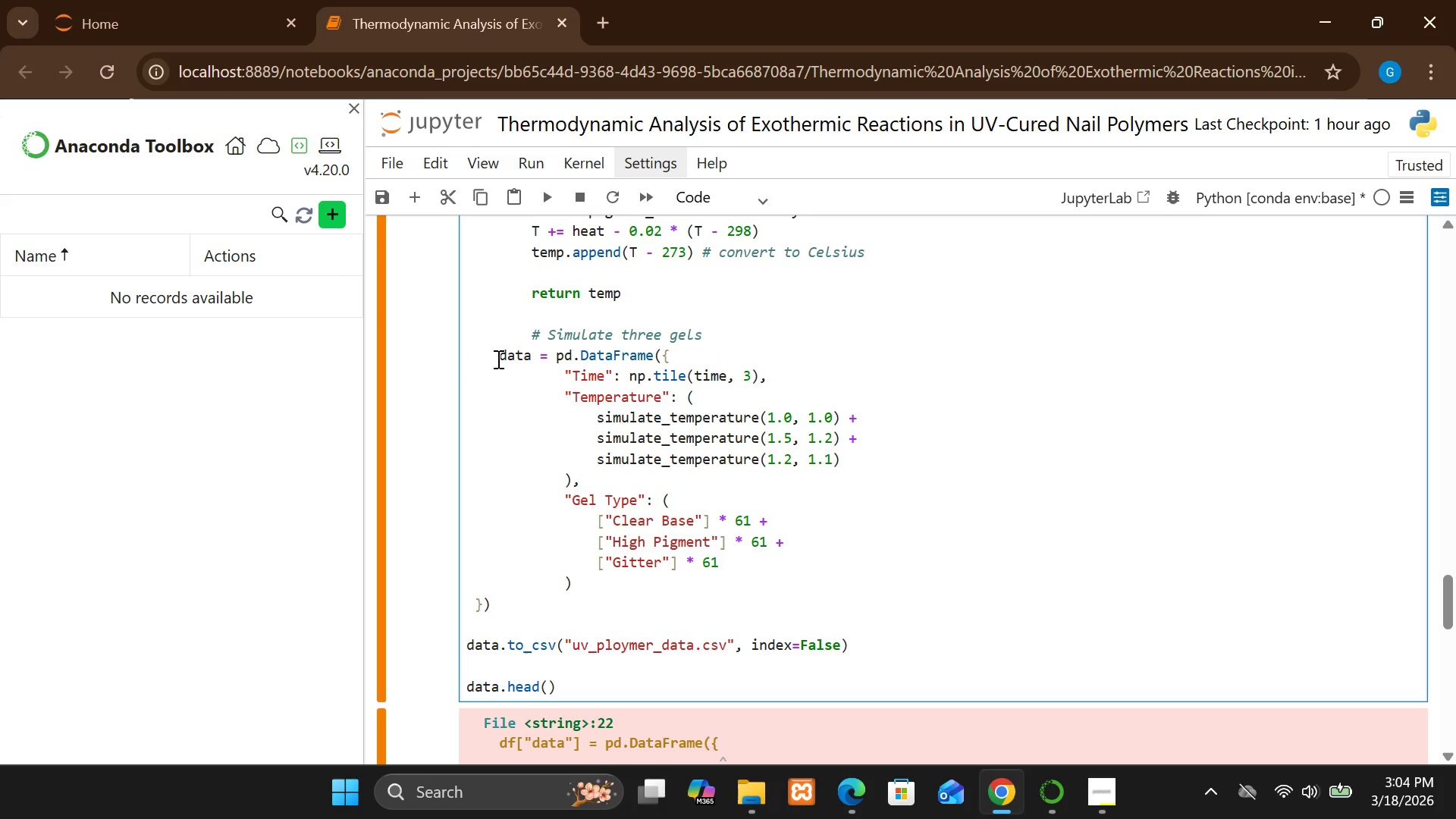 
key(Space)
 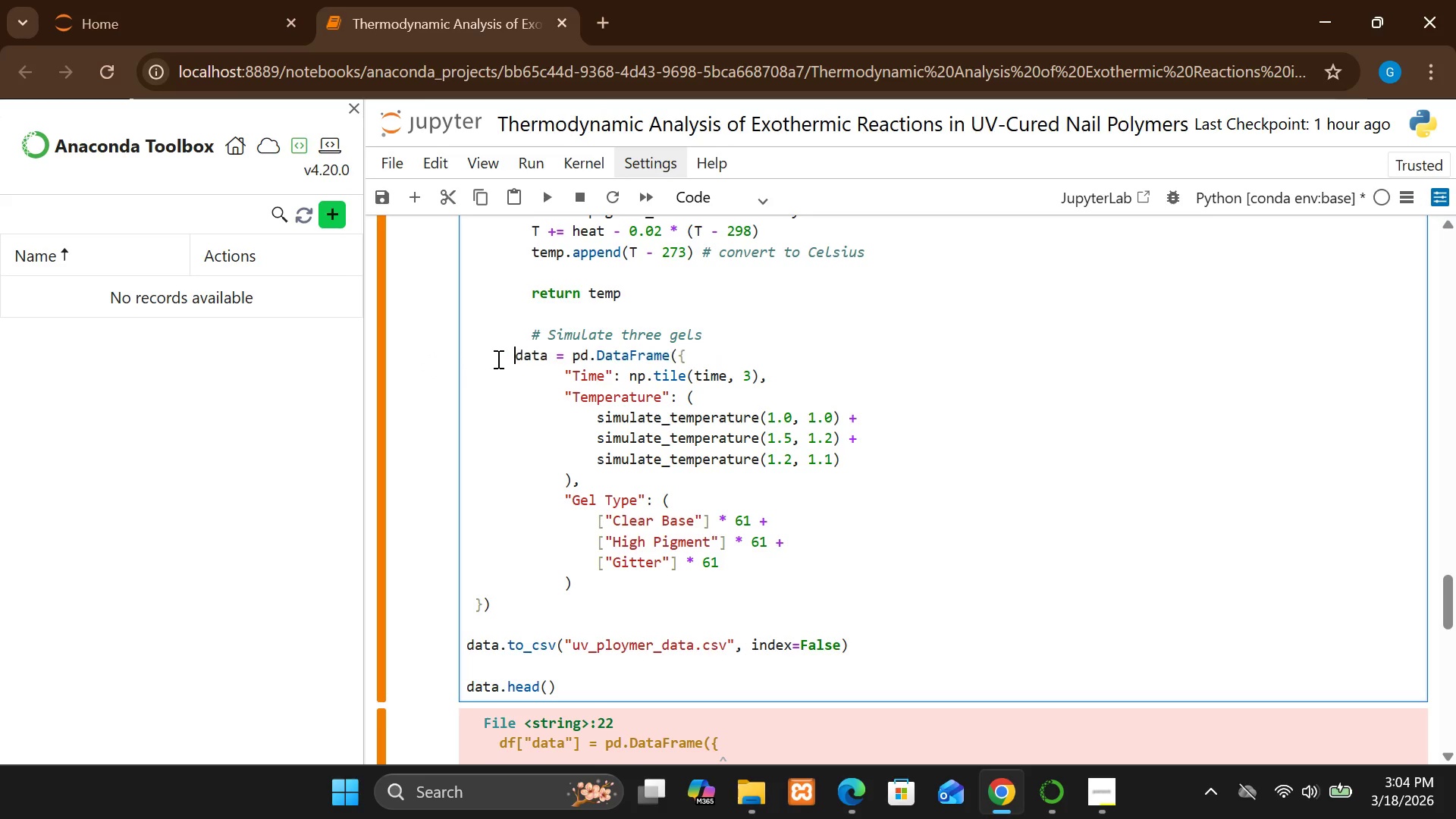 
key(Space)